 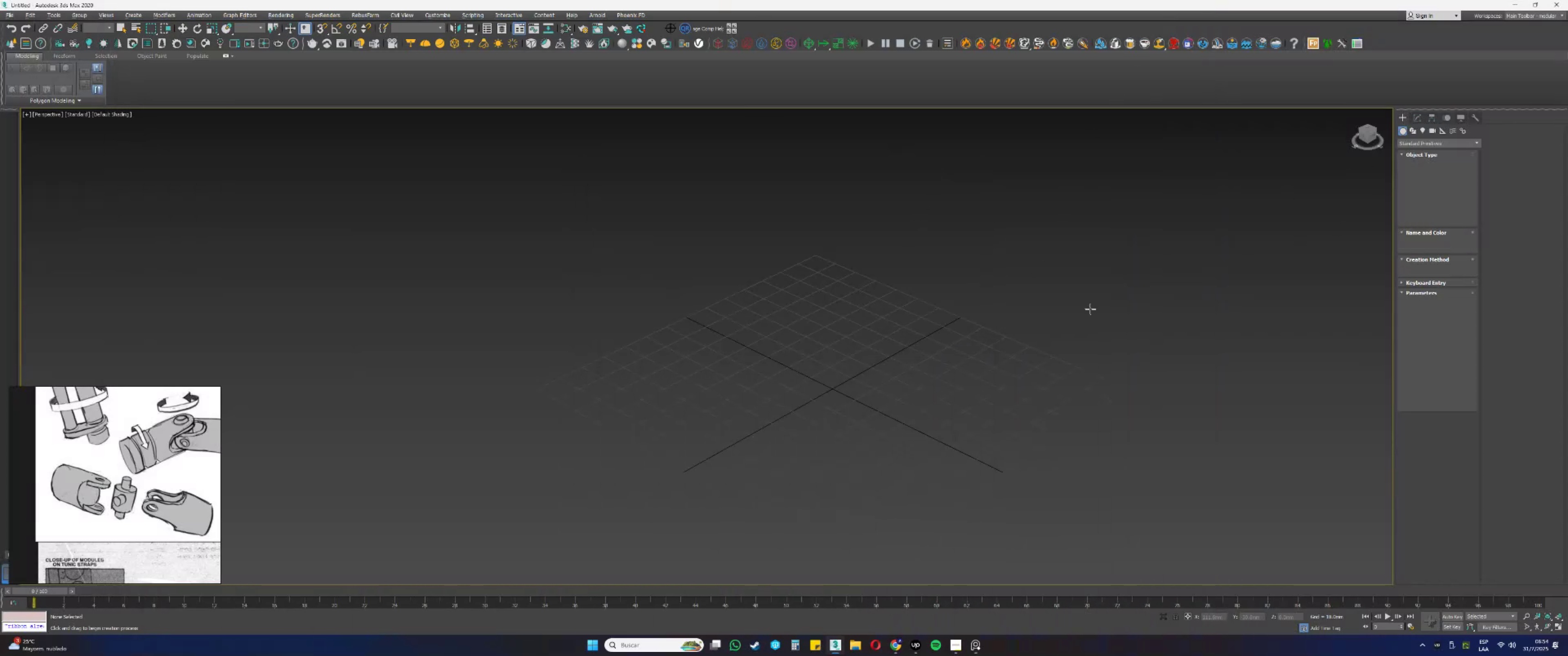 
left_click_drag(start_coordinate=[811, 362], to_coordinate=[870, 444])
 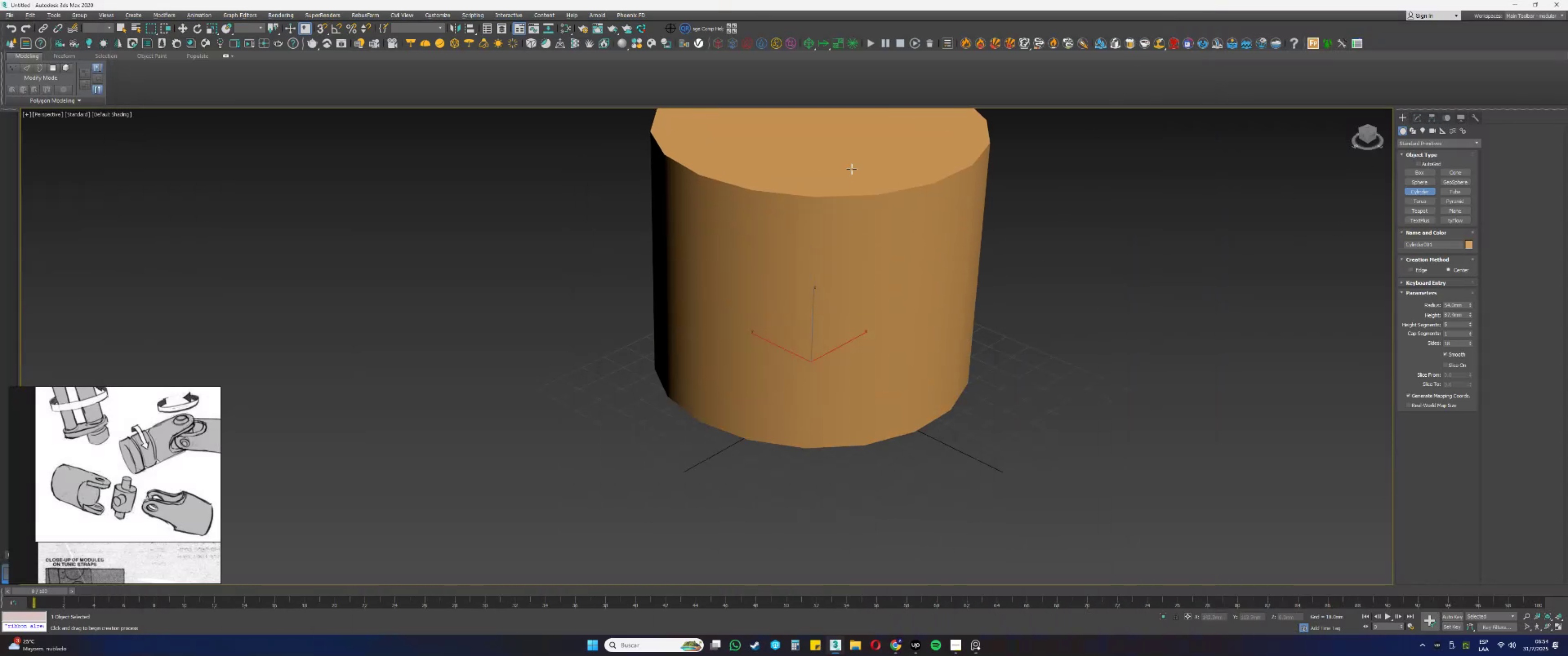 
right_click([851, 169])
 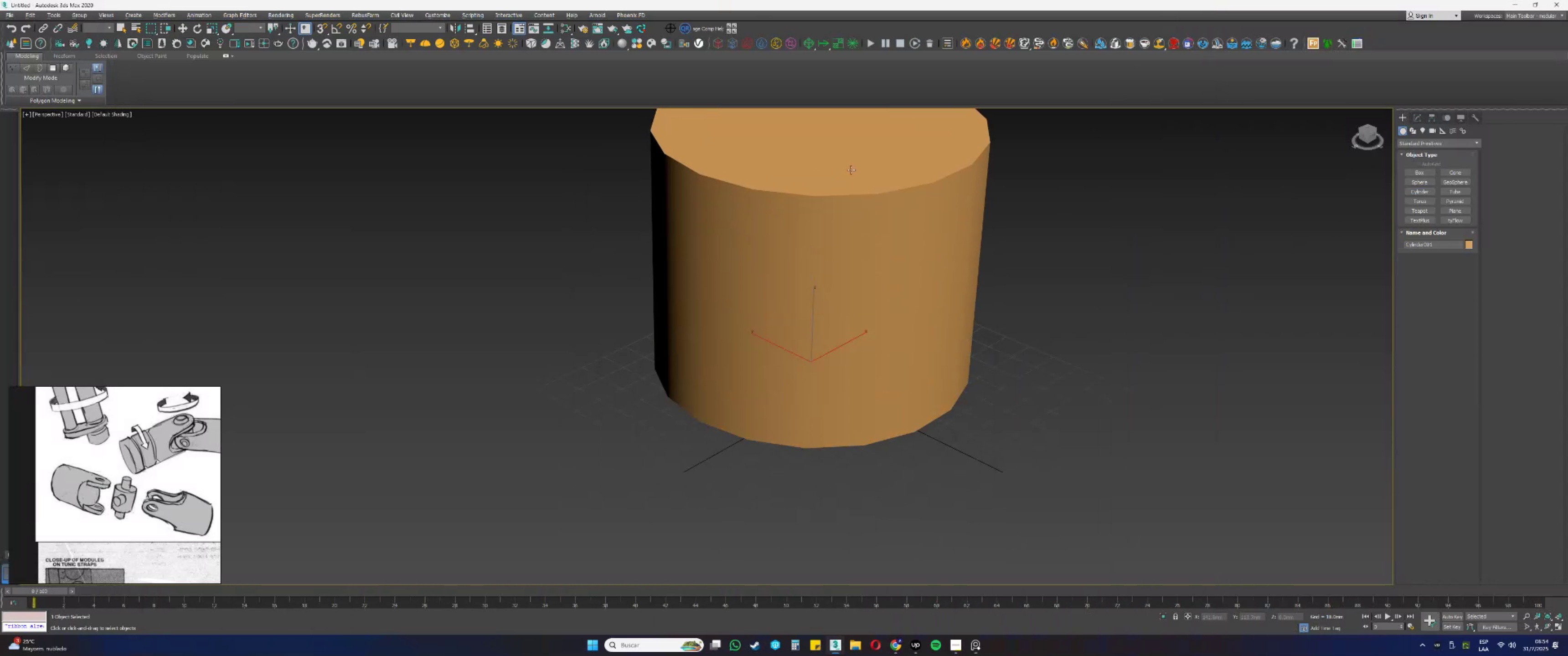 
scroll: coordinate [921, 448], scroll_direction: down, amount: 3.0
 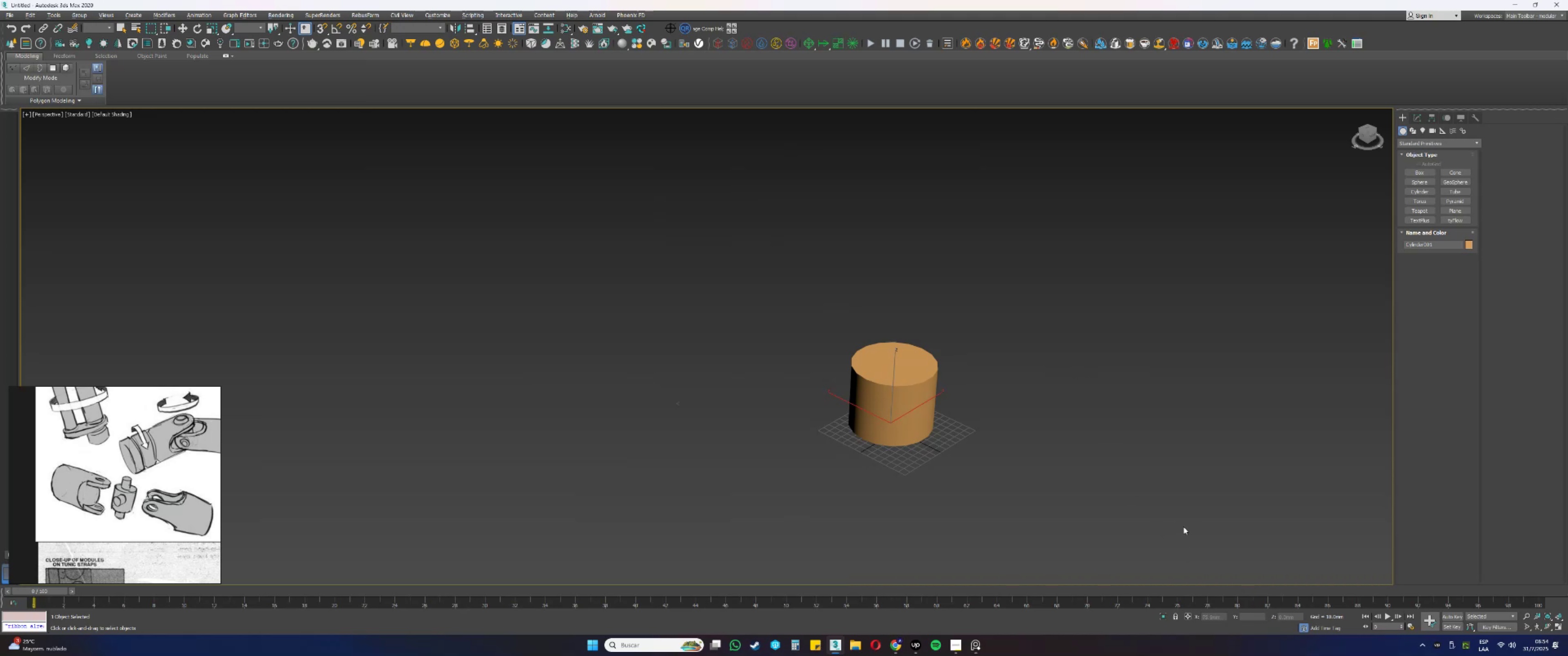 
key(W)
 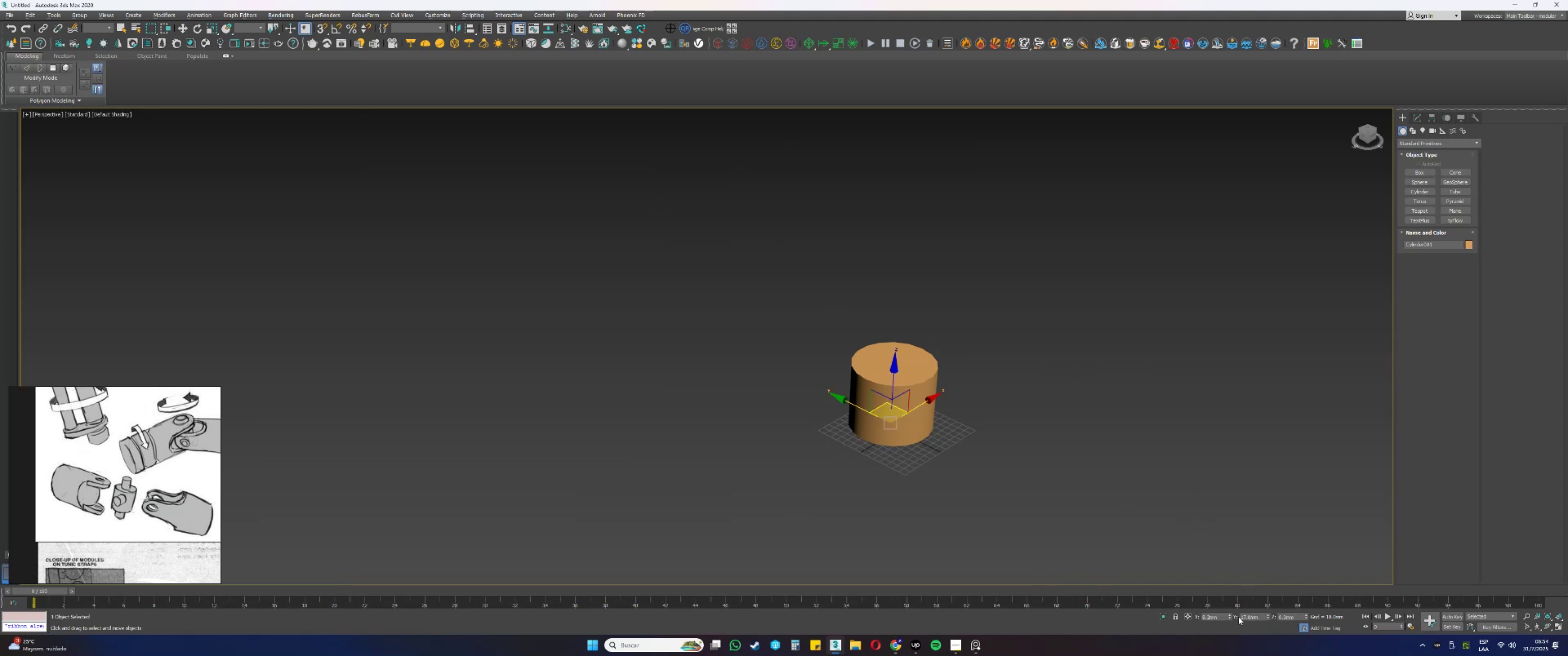 
right_click([1229, 616])
 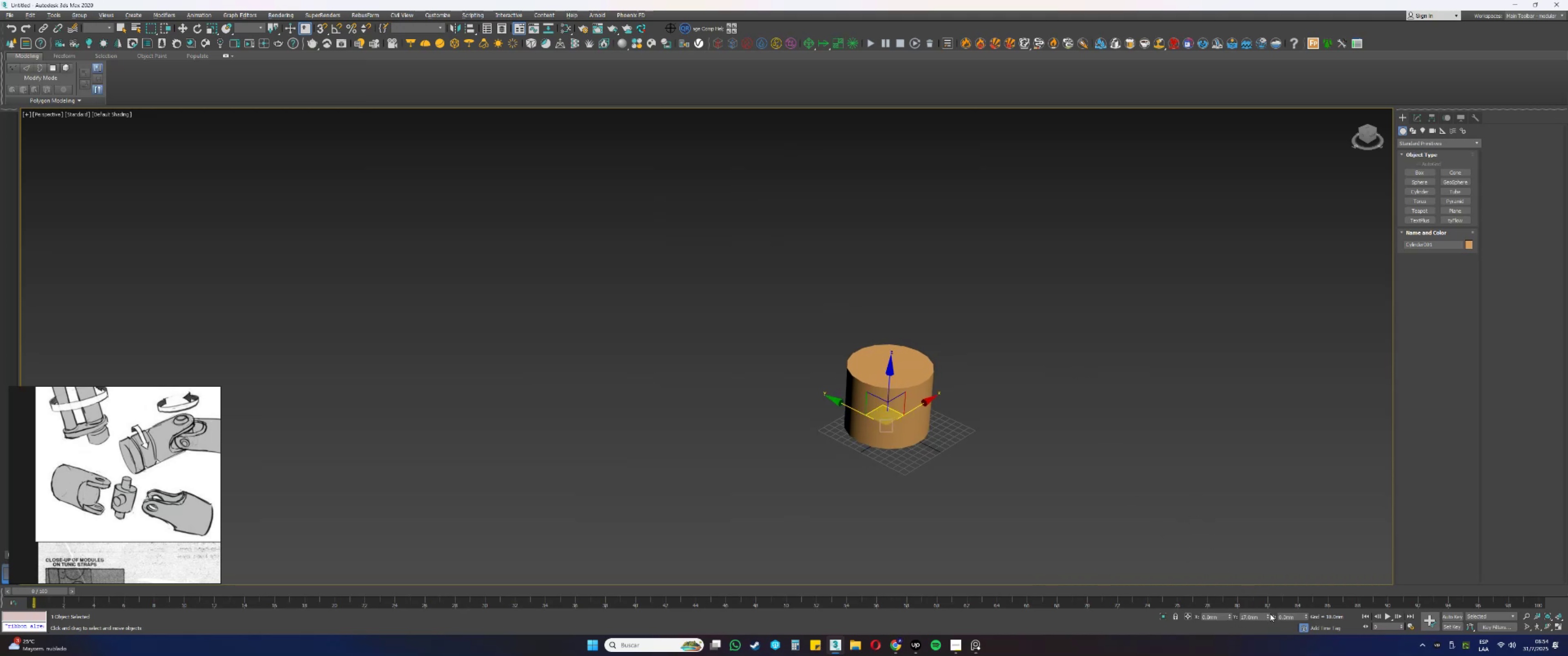 
right_click([1269, 614])
 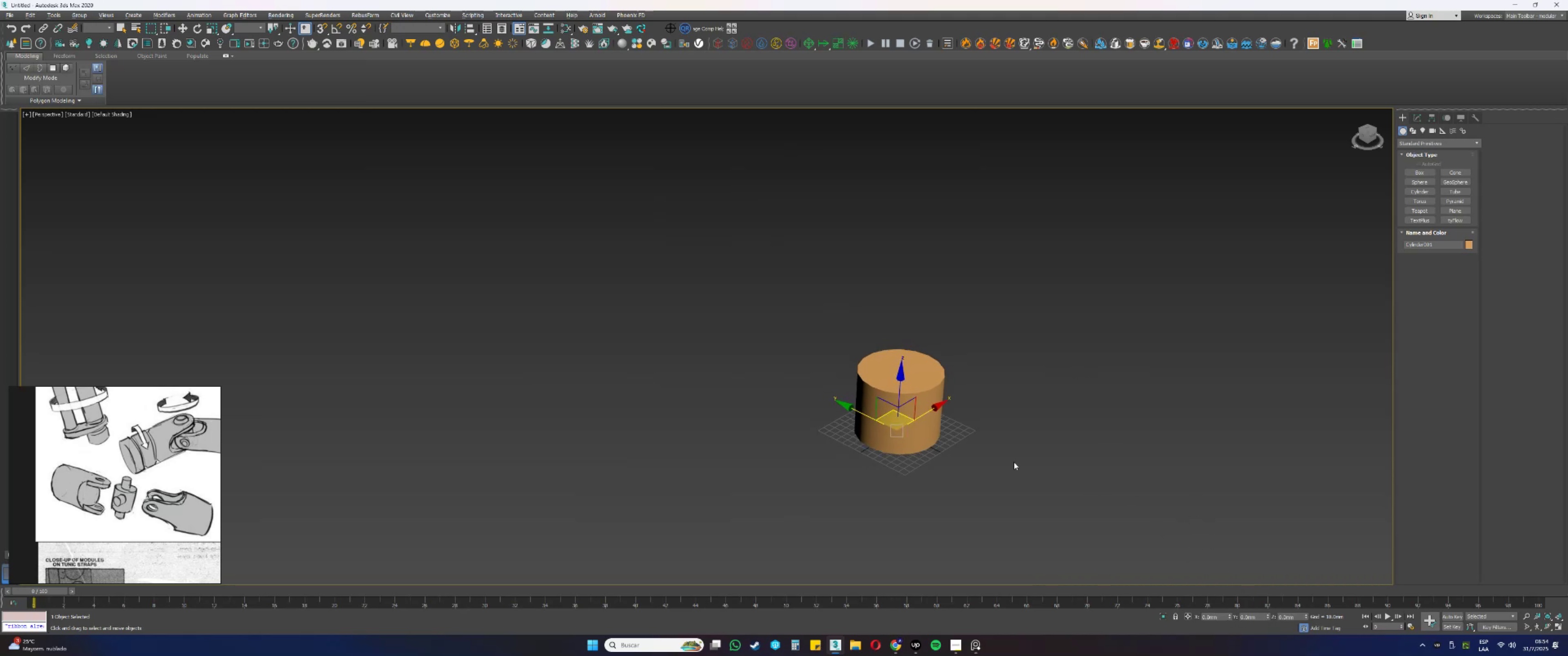 
scroll: coordinate [951, 436], scroll_direction: up, amount: 1.0
 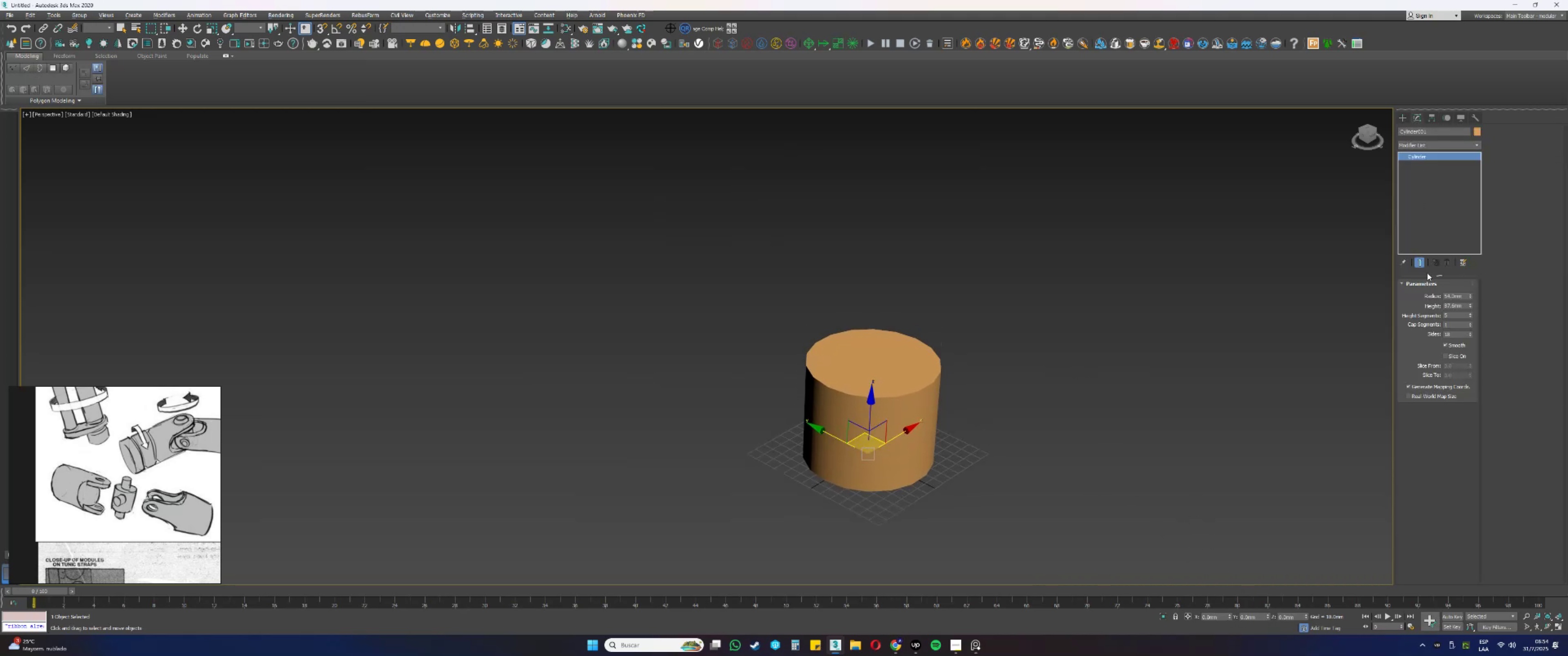 
left_click_drag(start_coordinate=[1465, 297], to_coordinate=[1411, 295])
 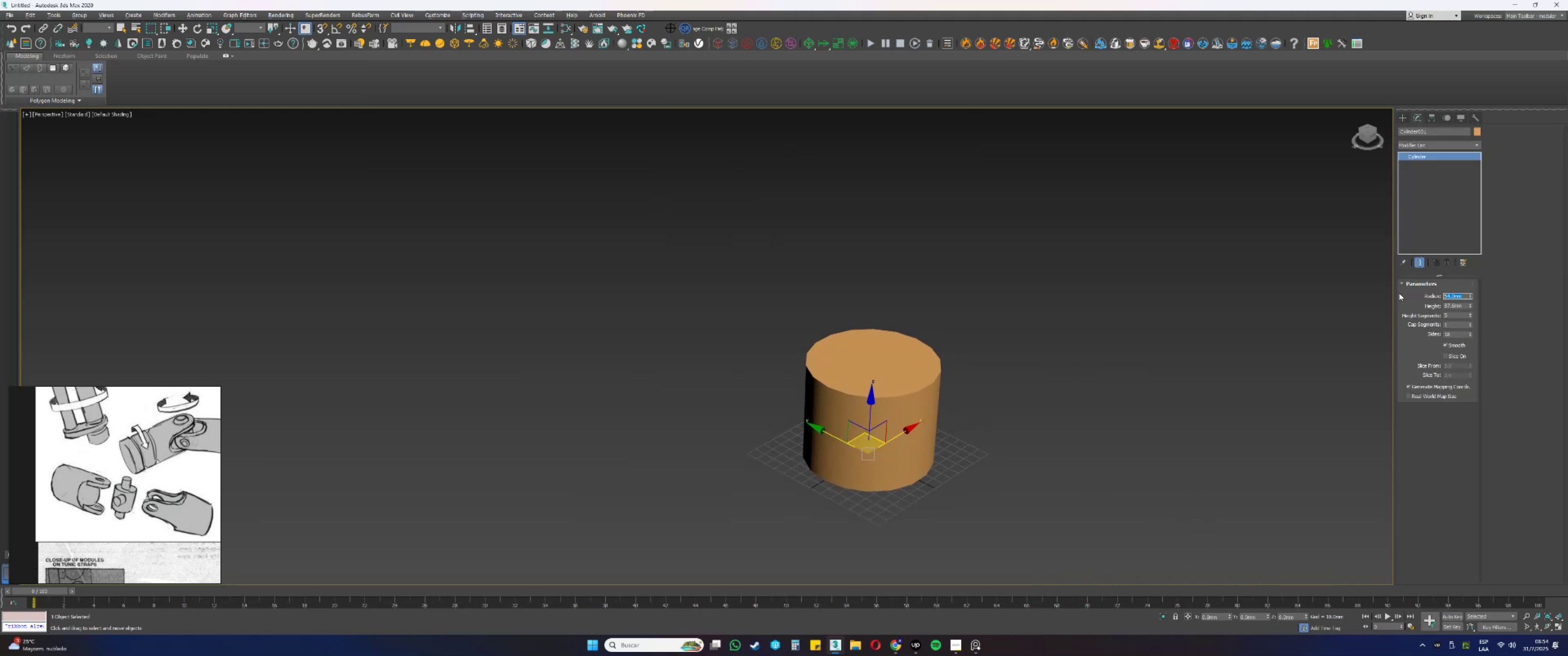 
key(Numpad5)
 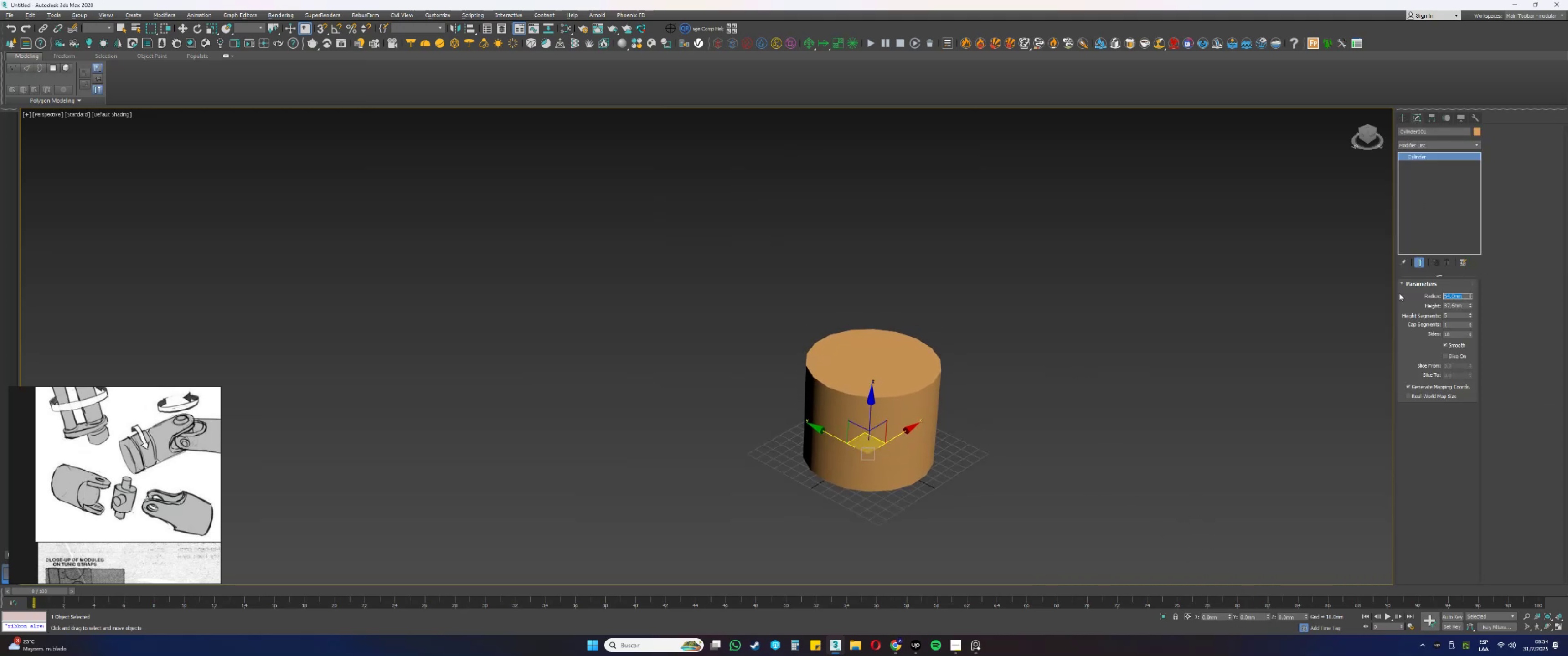 
key(Numpad0)
 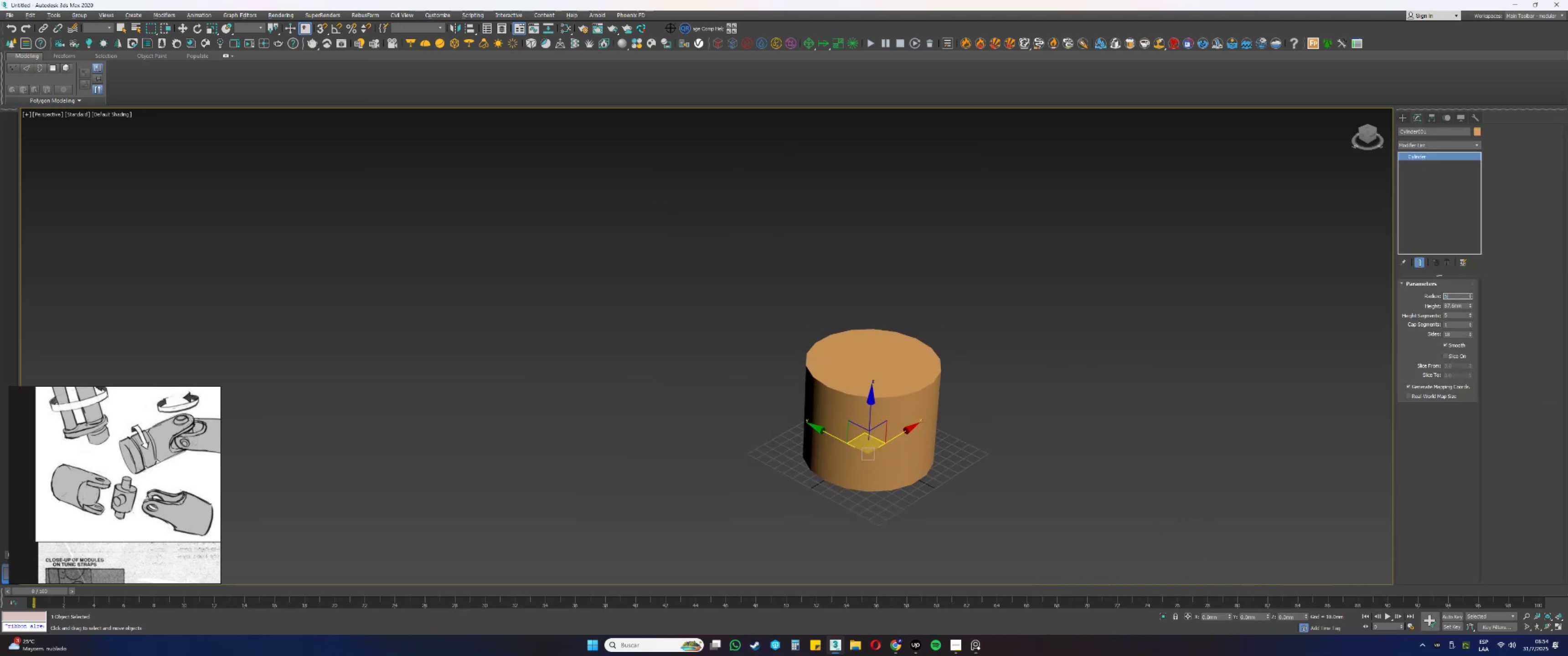 
key(NumpadEnter)
 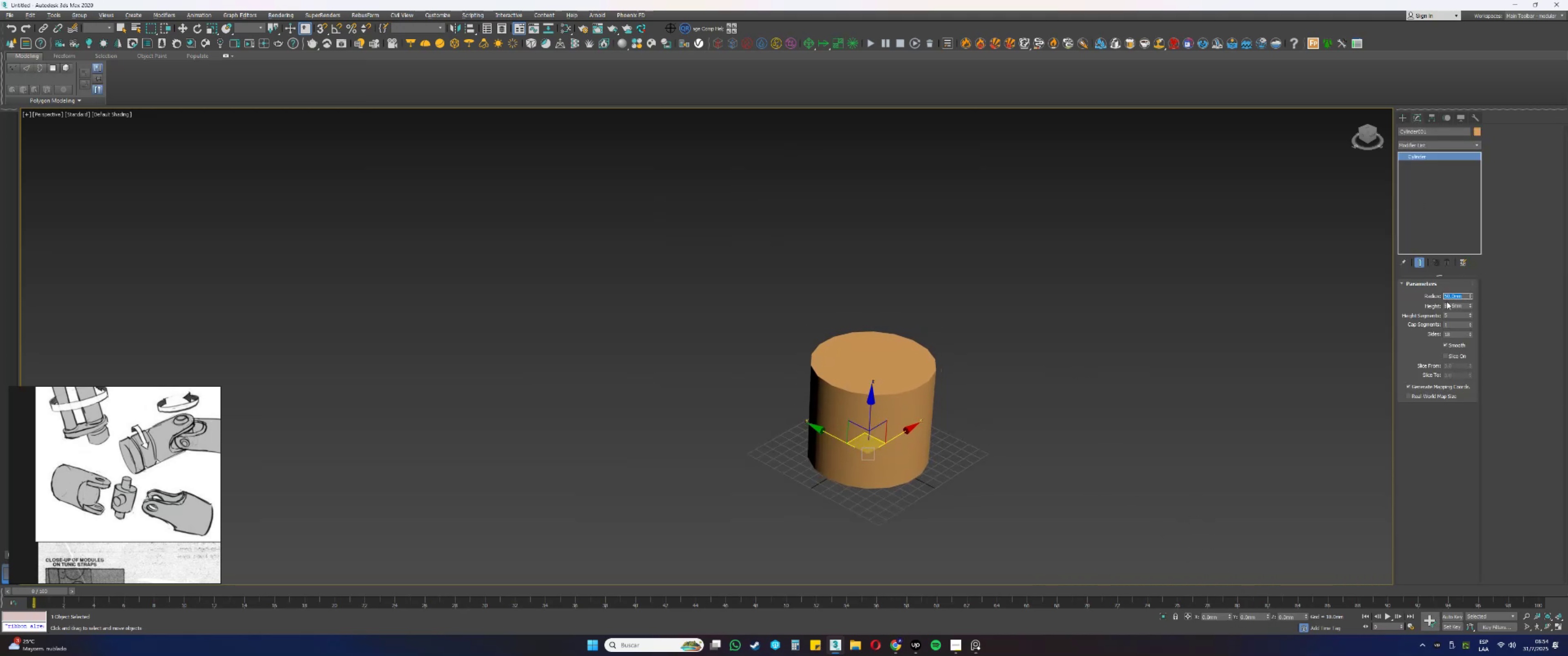 
double_click([1461, 305])
 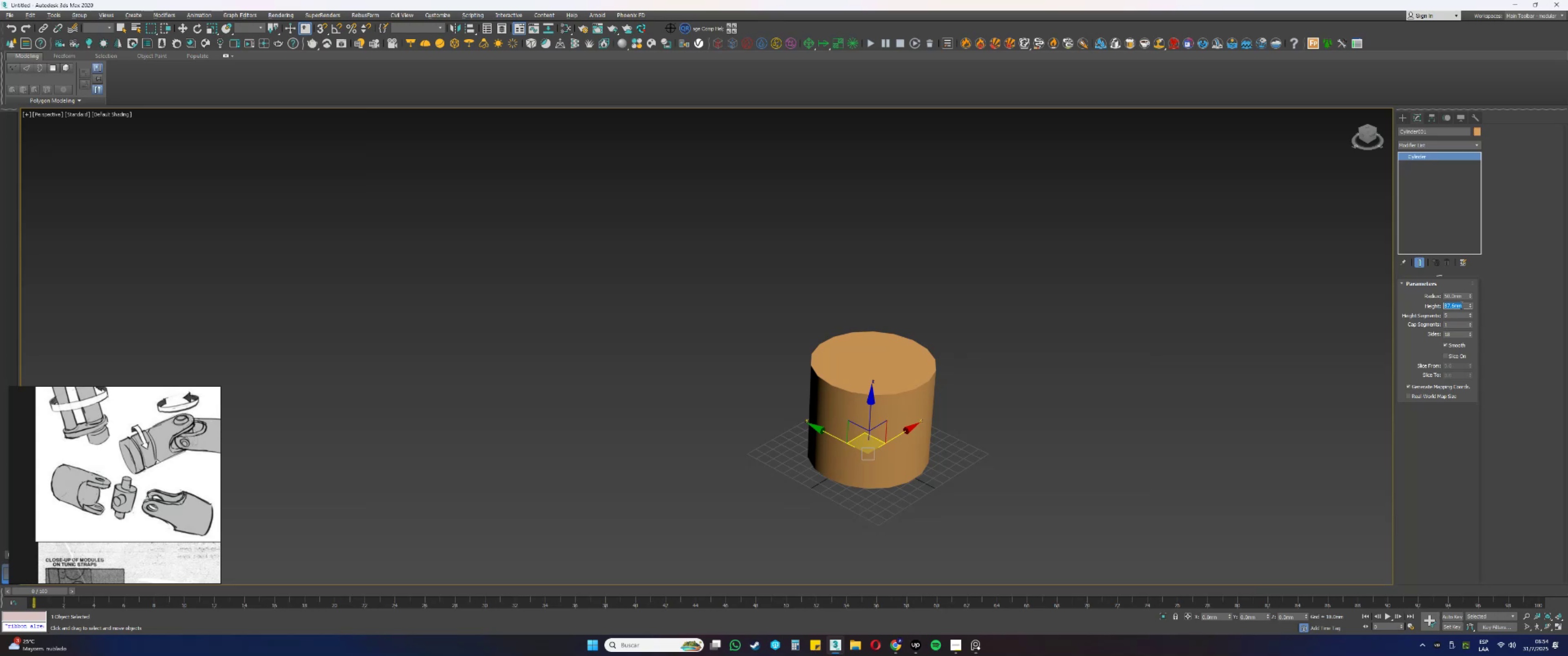 
key(Numpad1)
 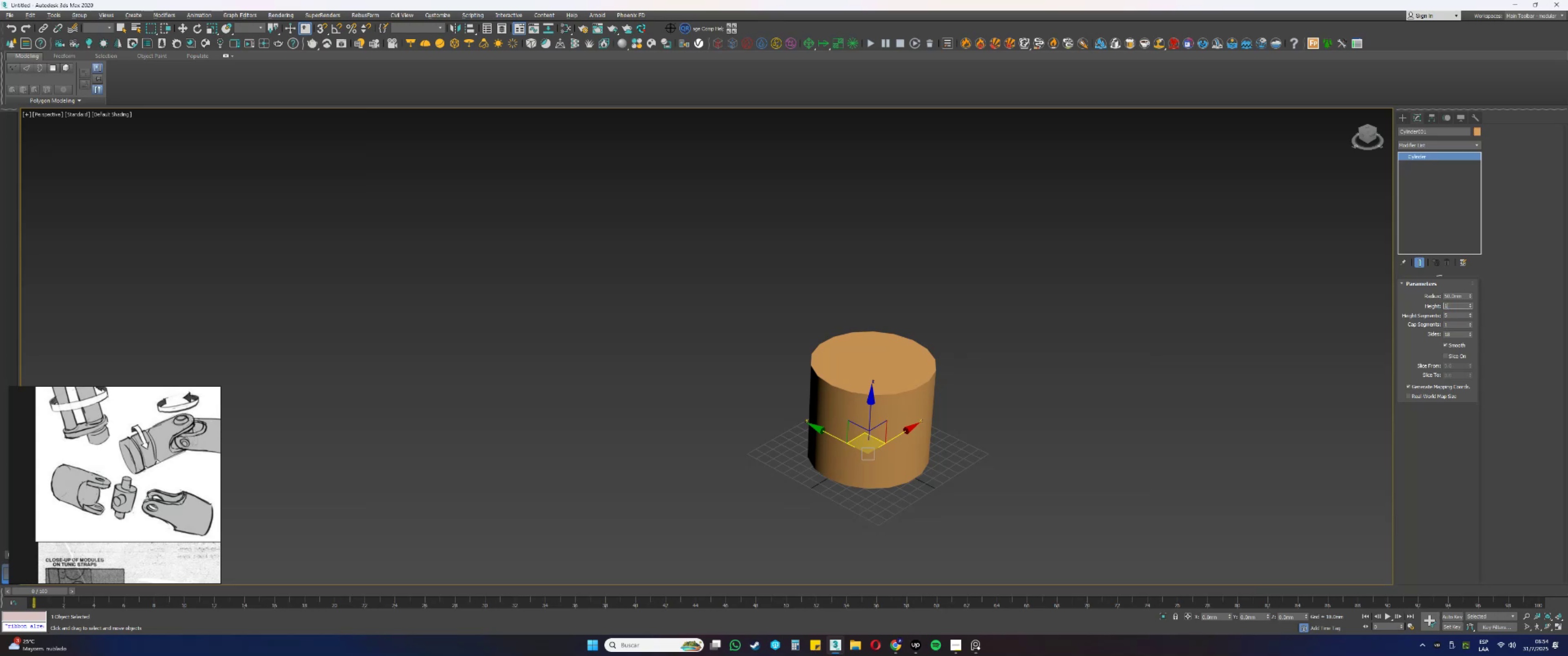 
key(Numpad0)
 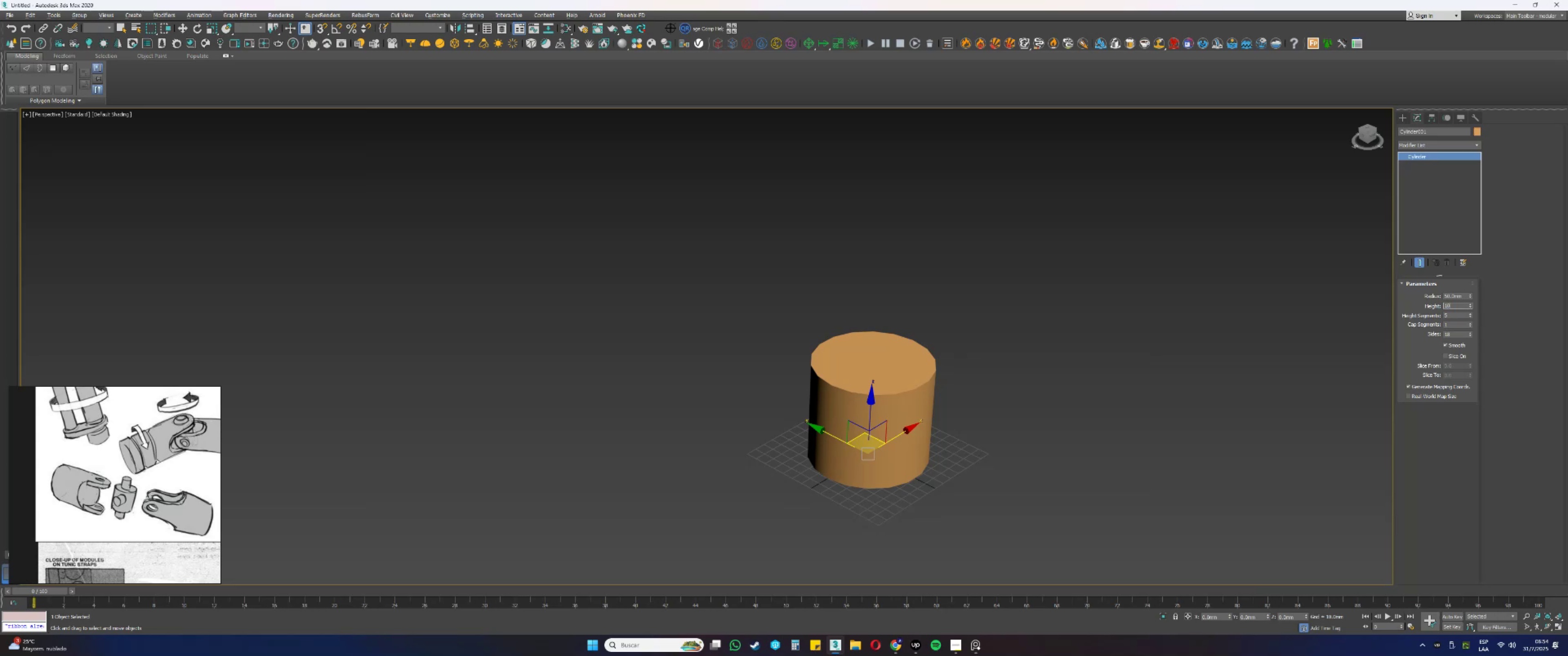 
key(Numpad0)
 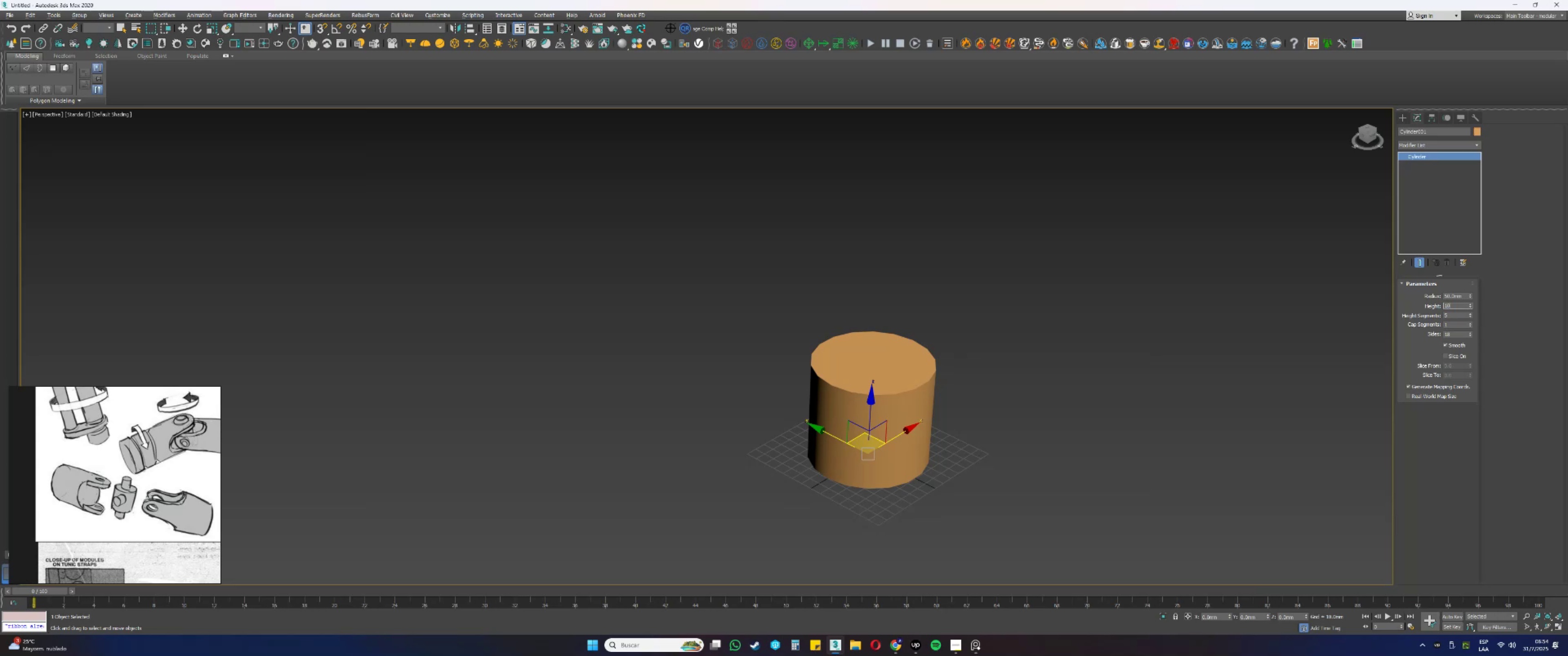 
key(NumpadEnter)
 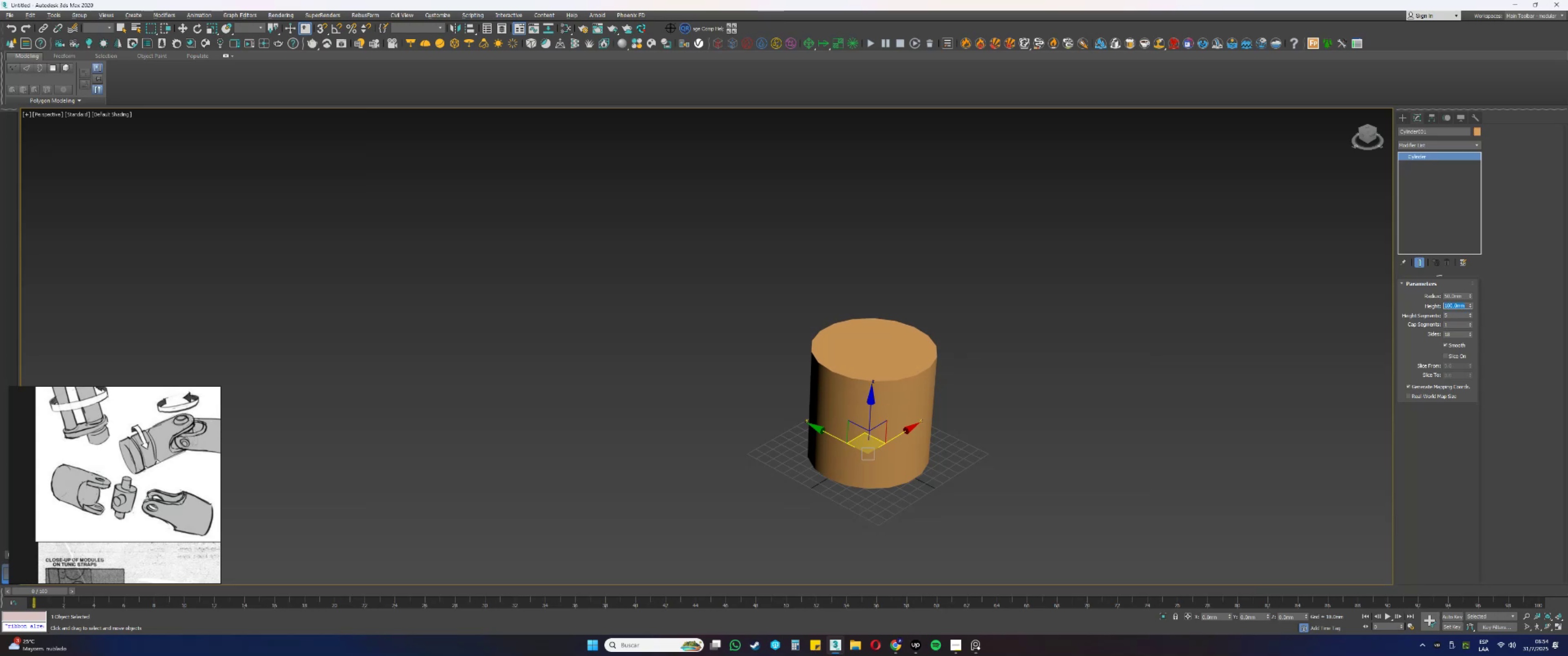 
key(Numpad1)
 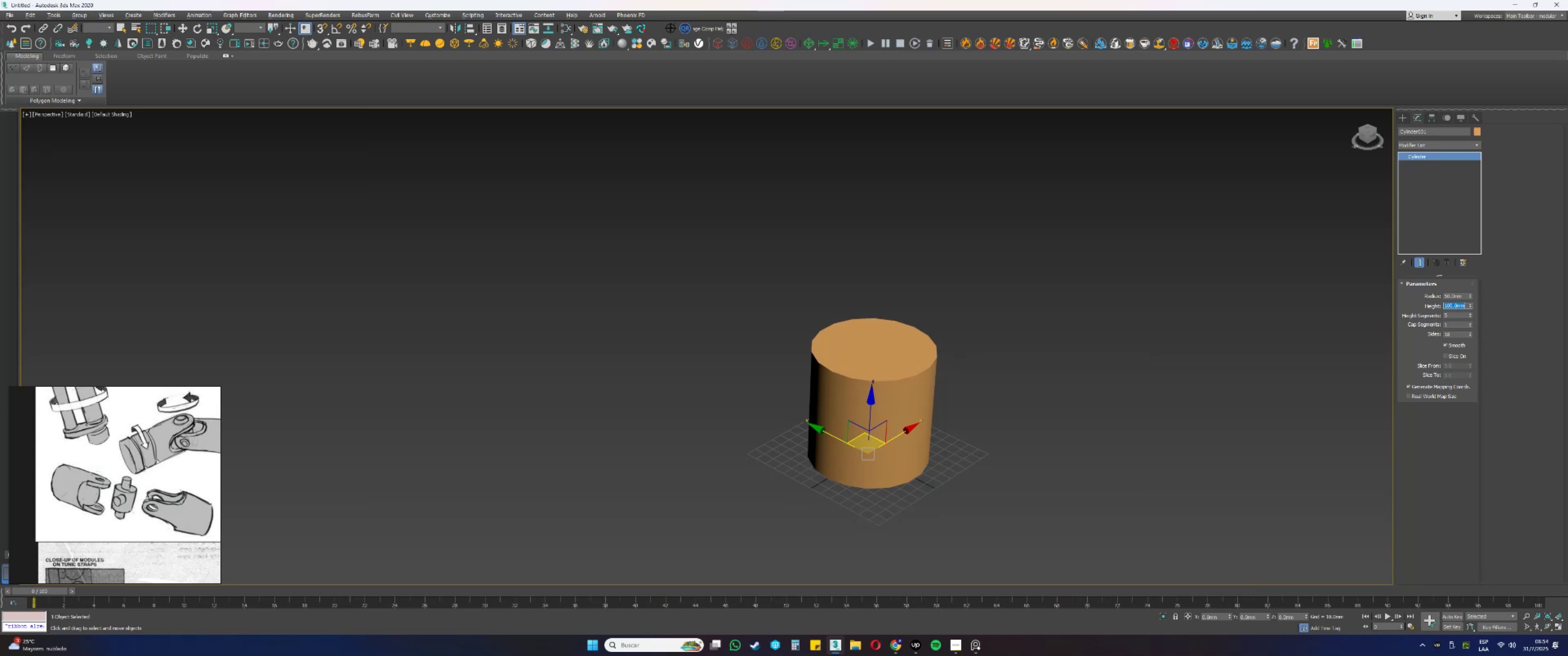 
key(Numpad5)
 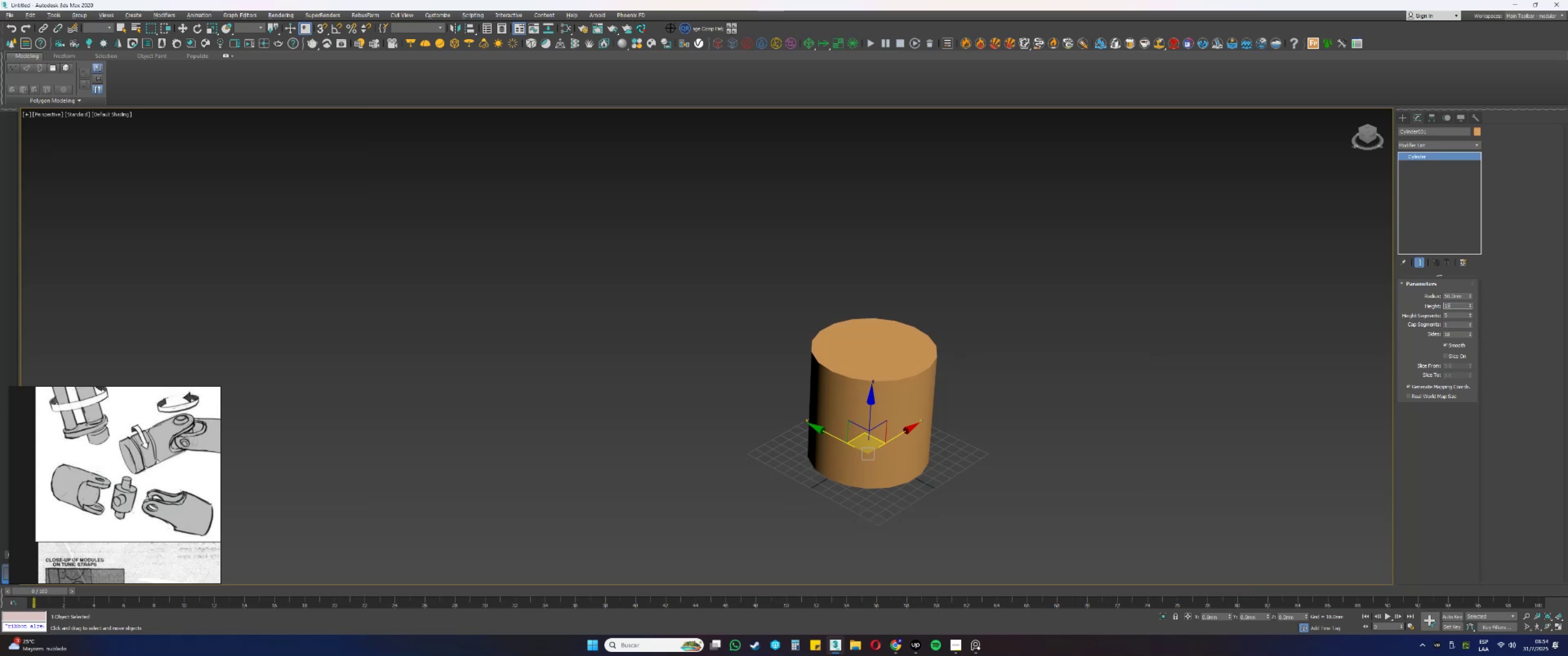 
key(Numpad0)
 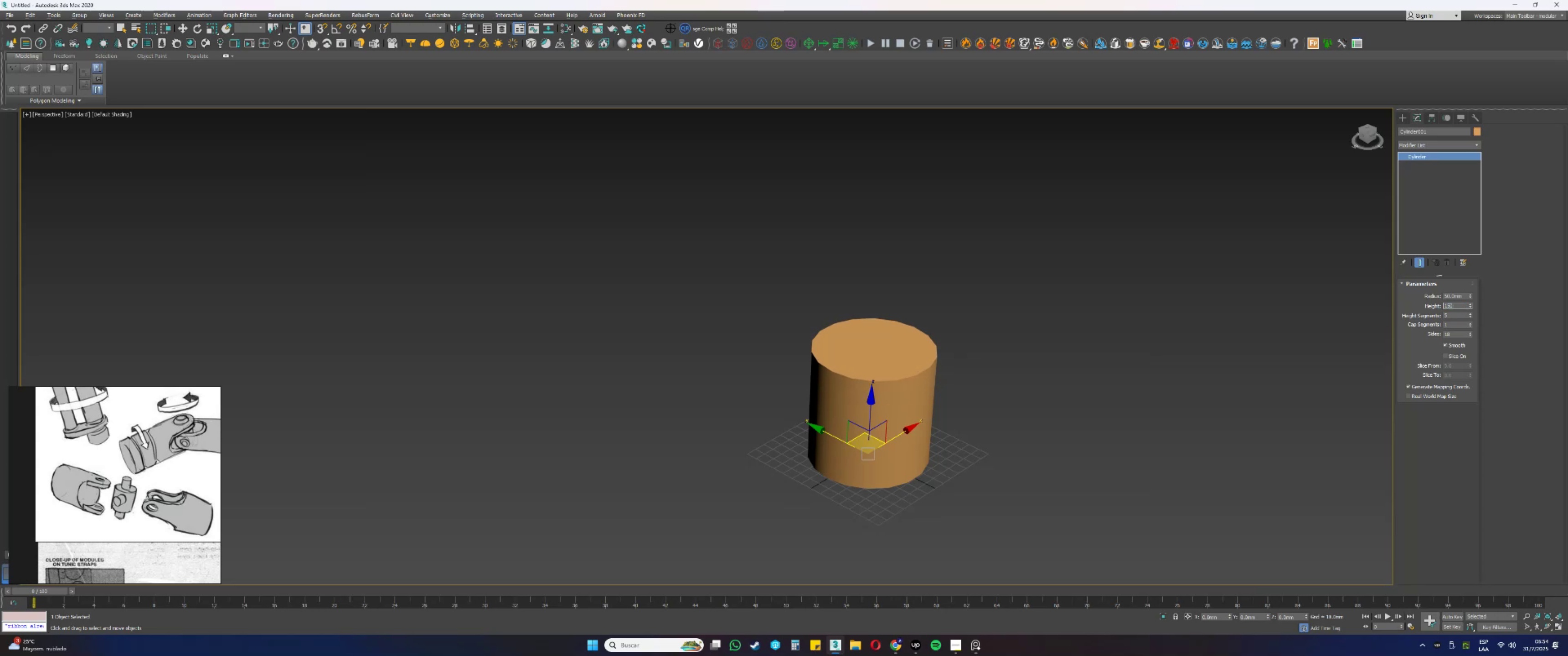 
key(NumpadEnter)
 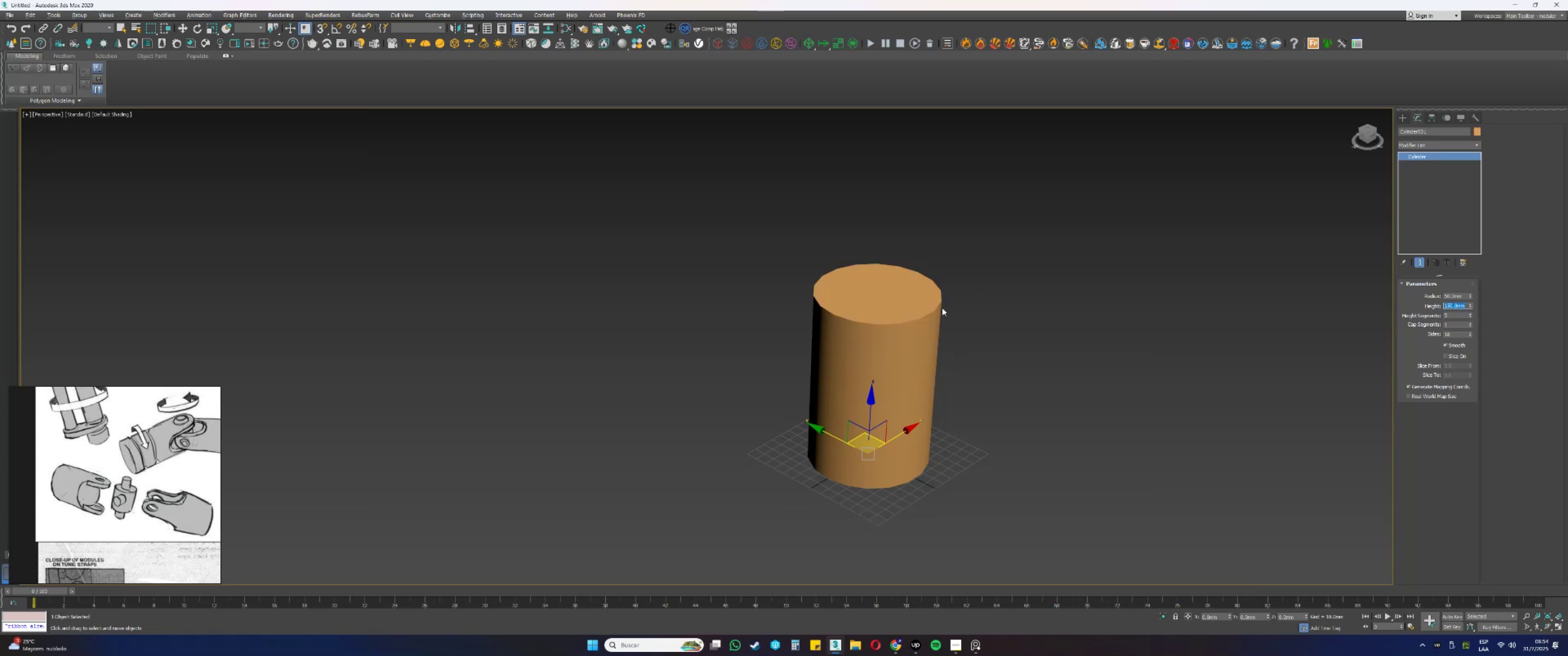 
key(Alt+AltLeft)
 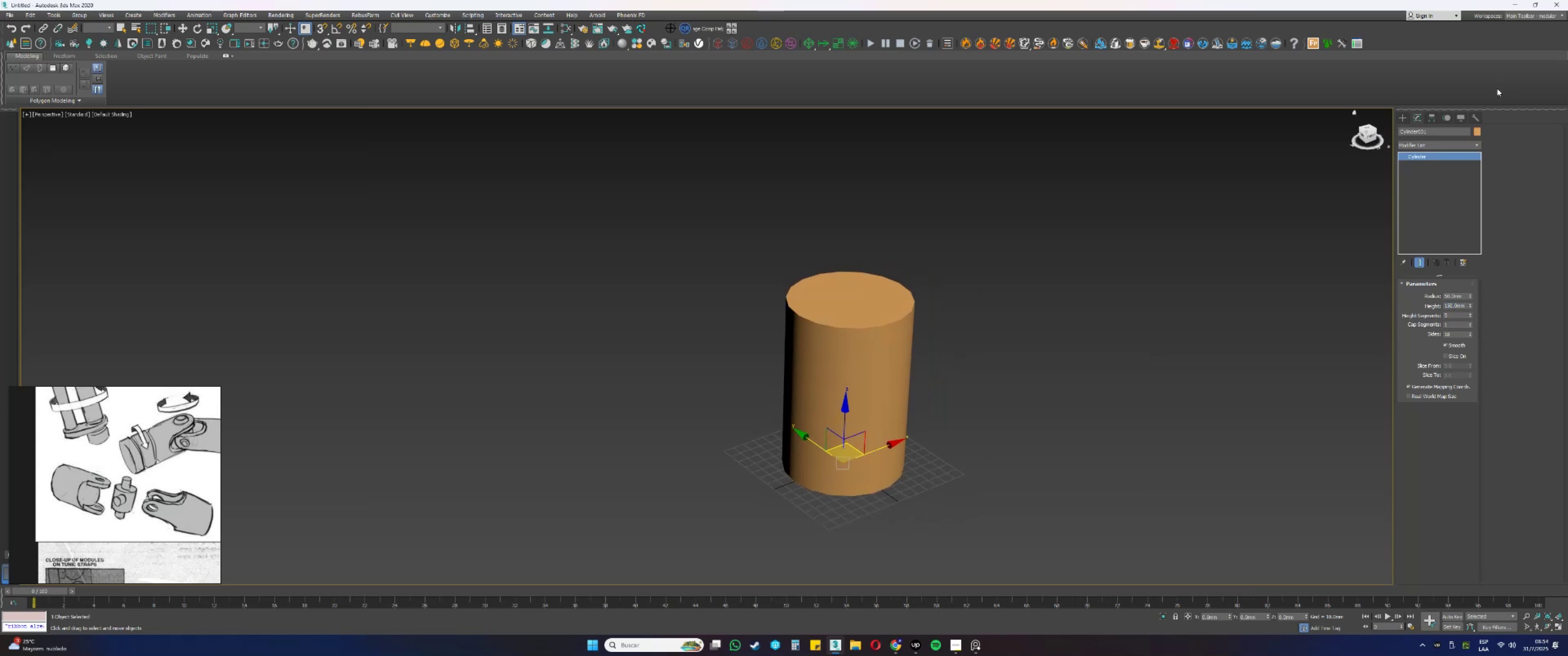 
left_click([1429, 142])
 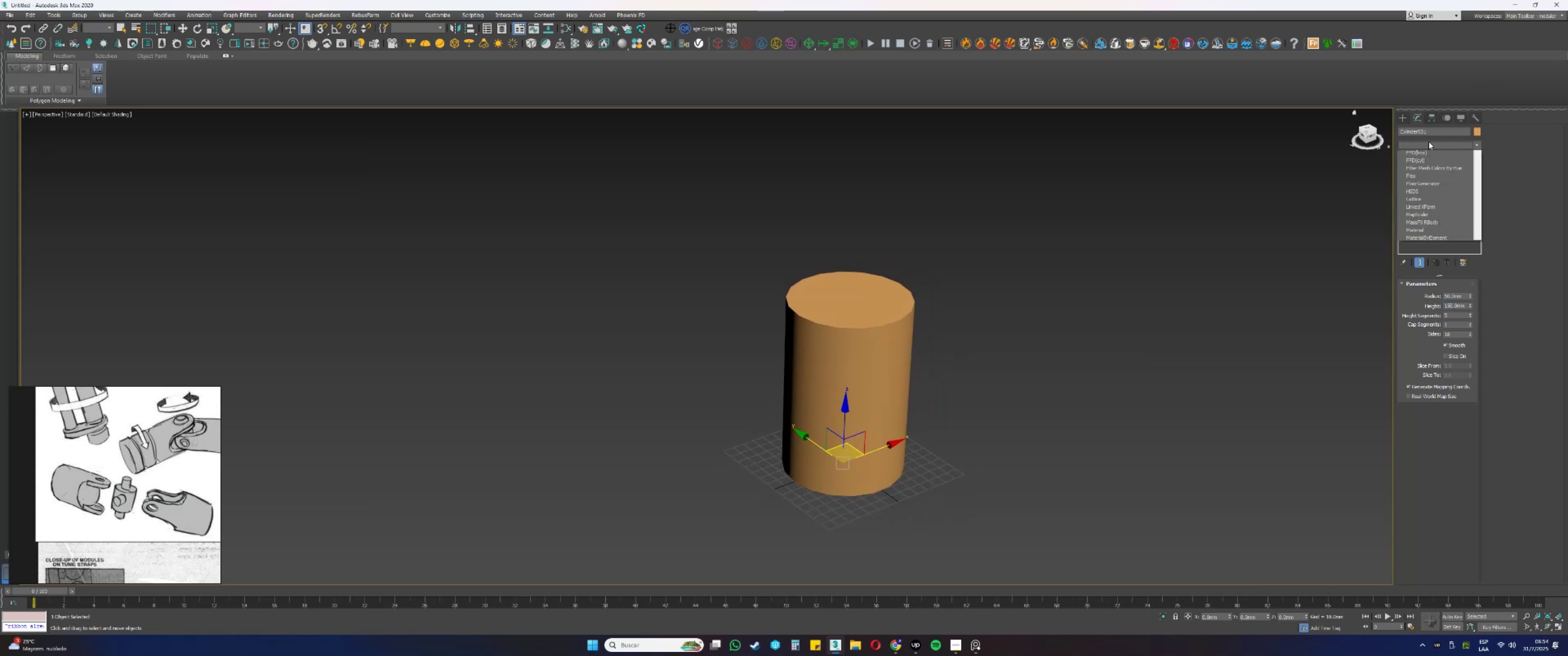 
key(E)
 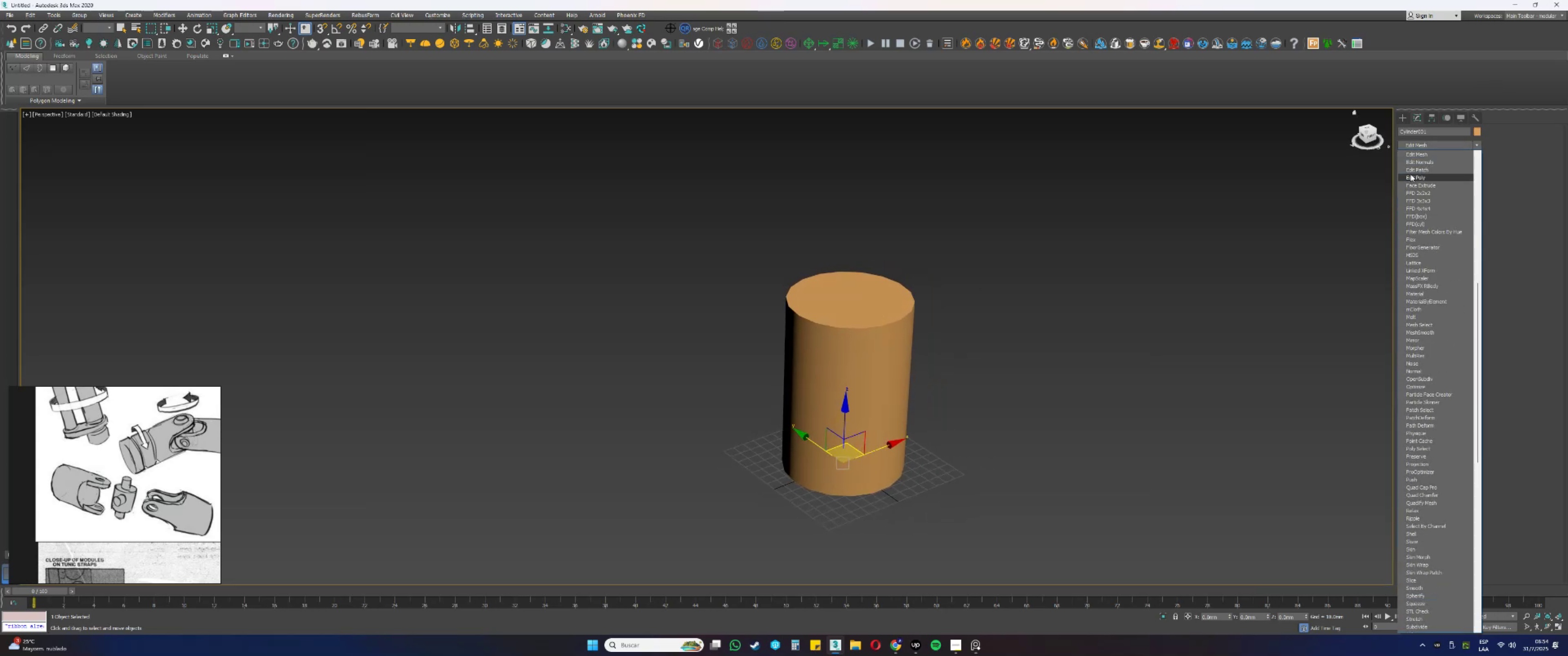 
left_click([1408, 178])
 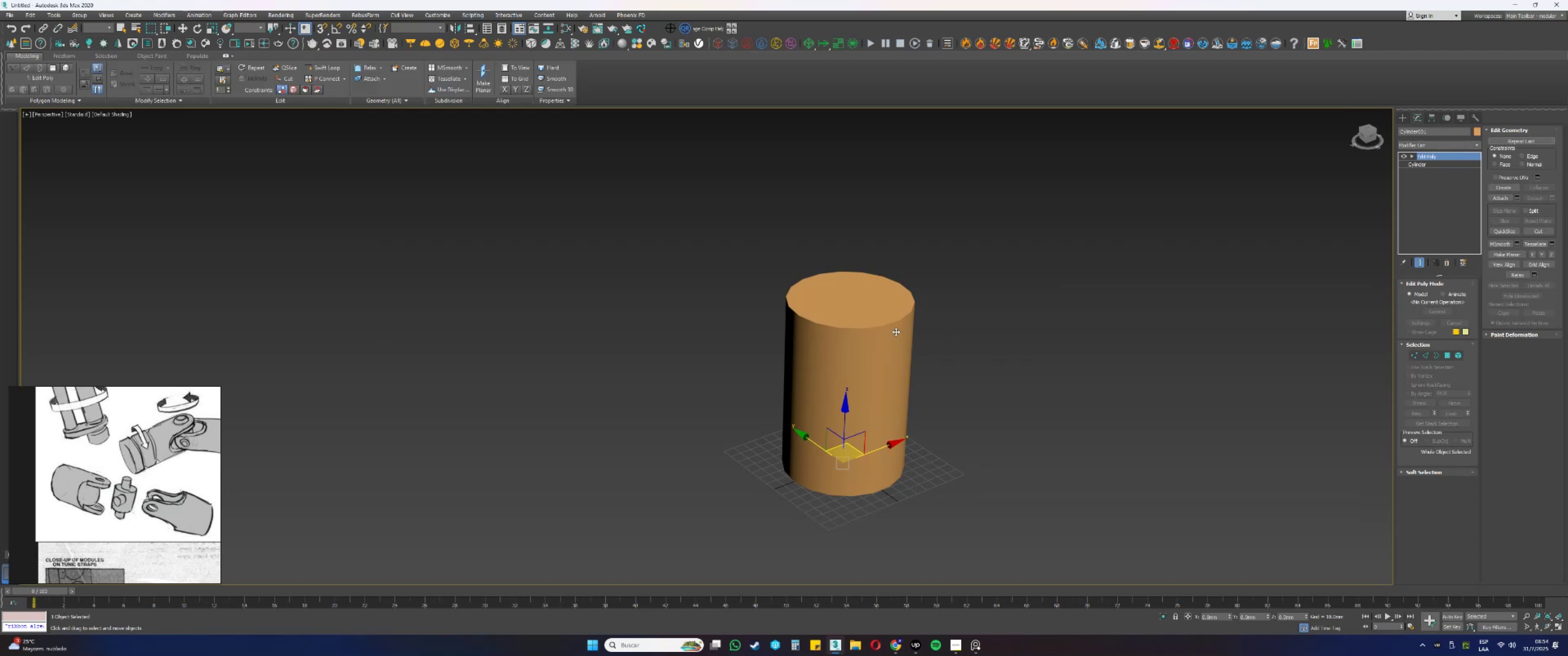 
type([F4]4q)
 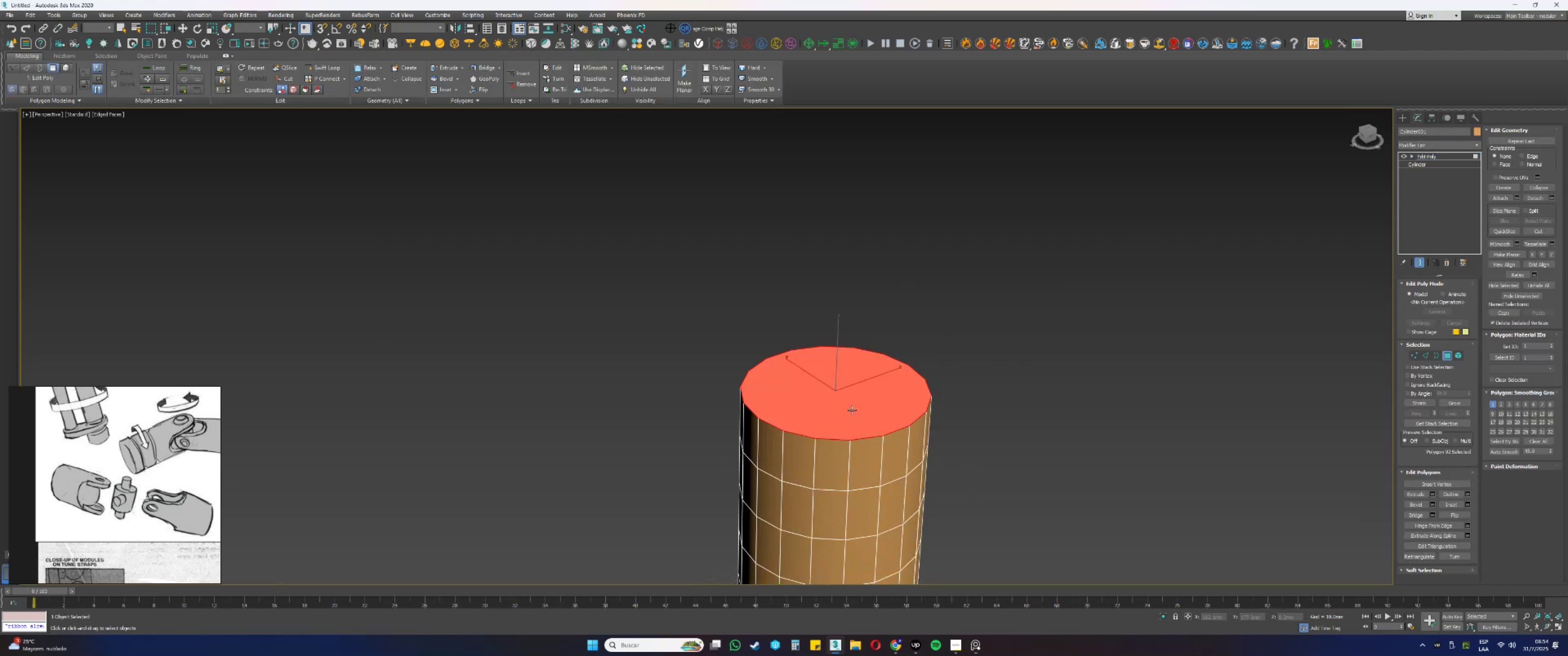 
scroll: coordinate [872, 431], scroll_direction: up, amount: 1.0
 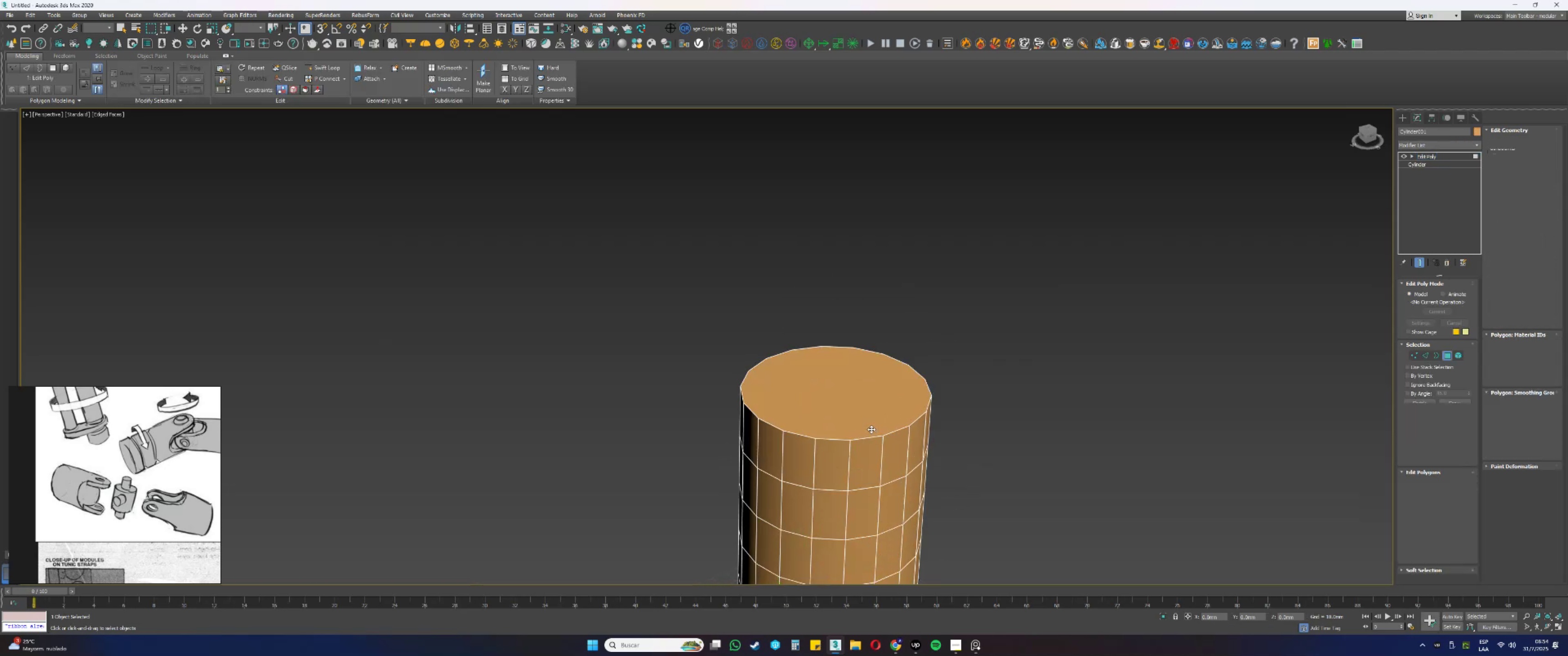 
left_click([852, 410])
 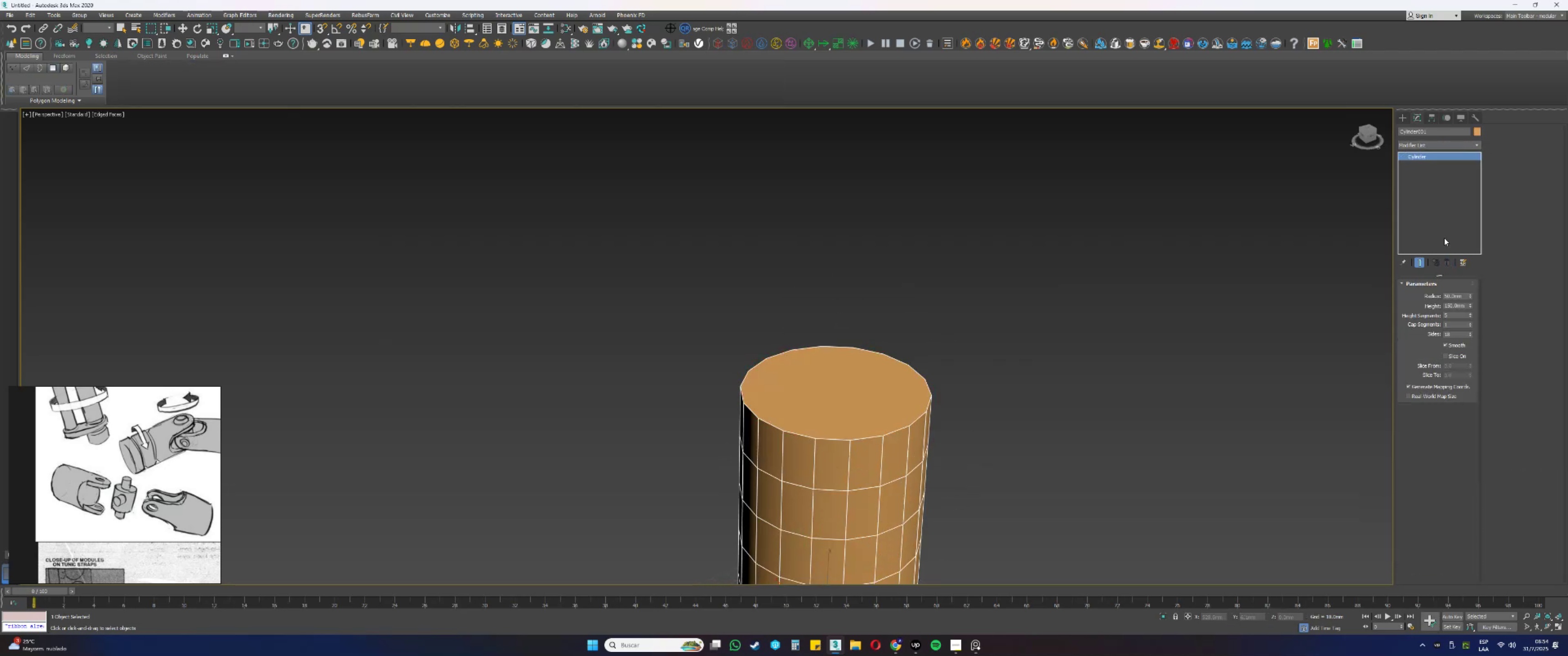 
right_click([1470, 314])
 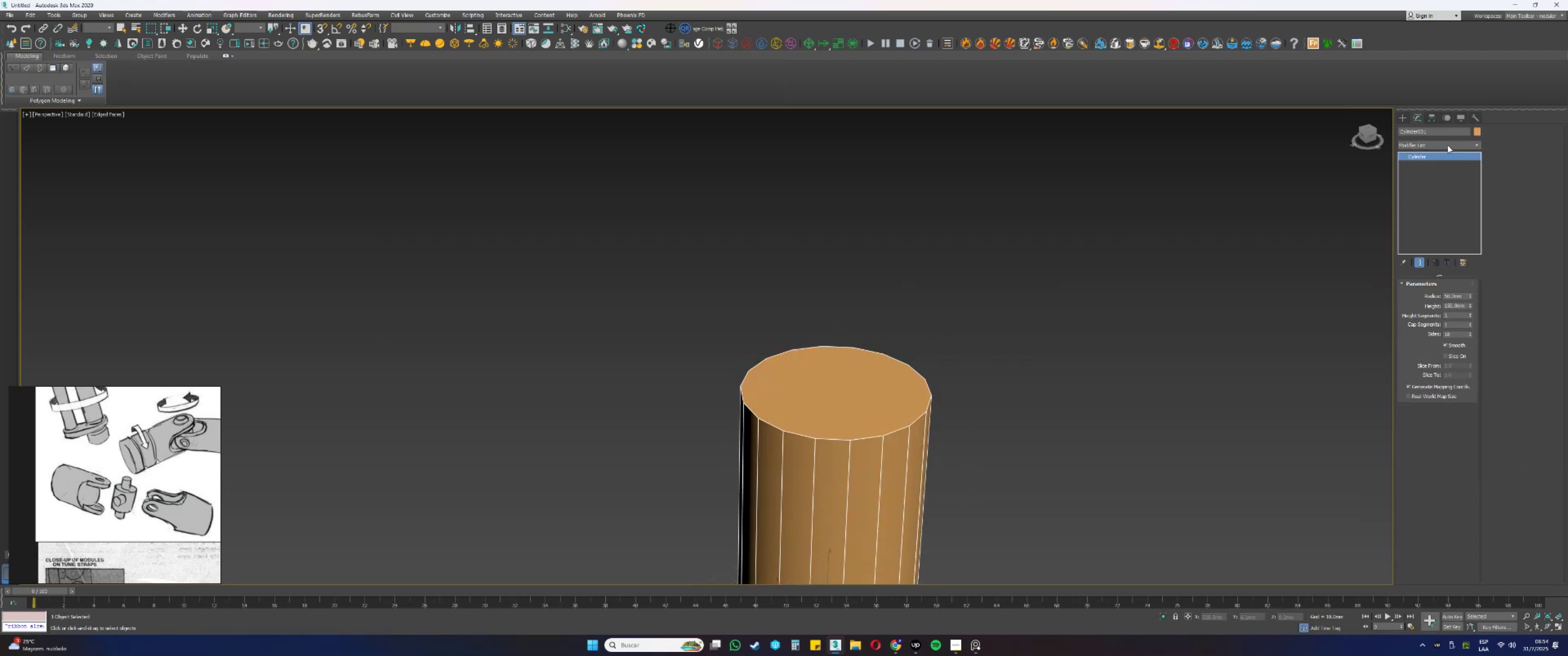 
type(tz)
 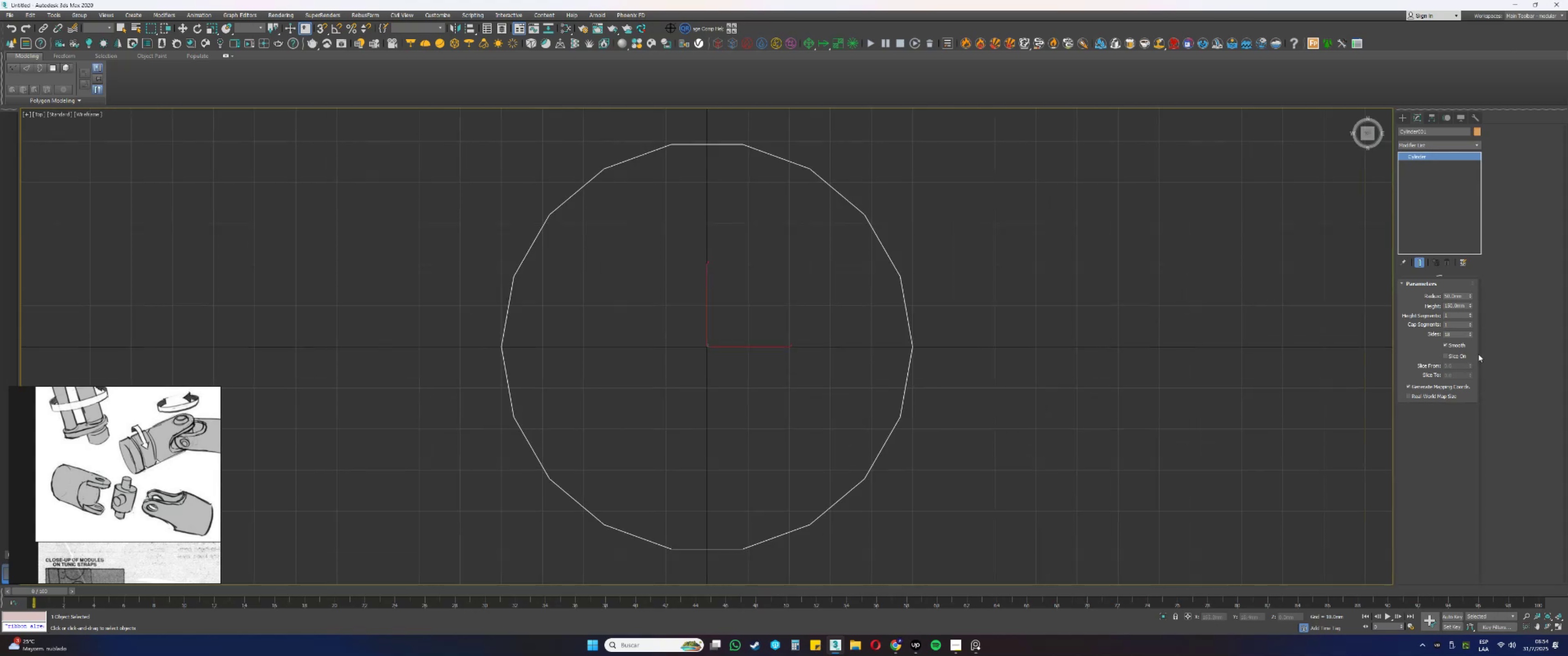 
double_click([1471, 336])
 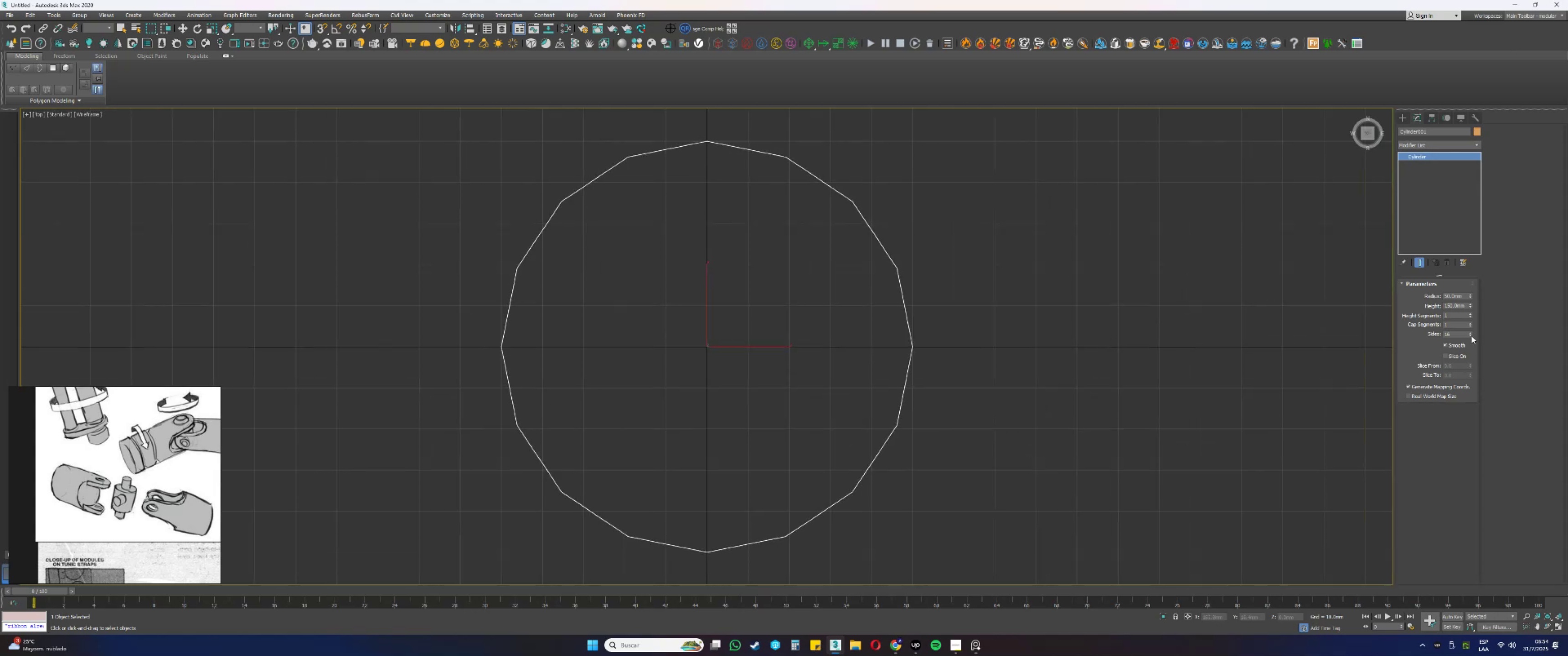 
triple_click([1471, 336])
 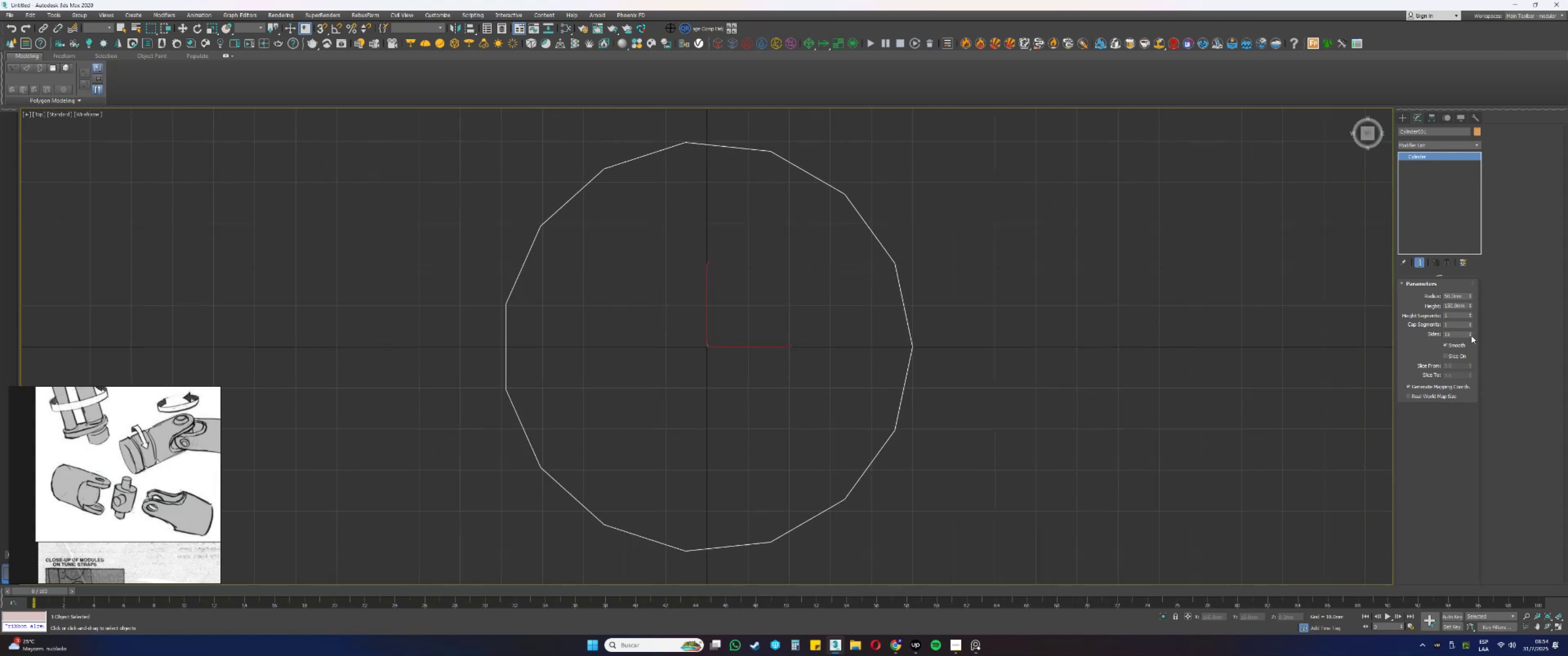 
triple_click([1471, 336])
 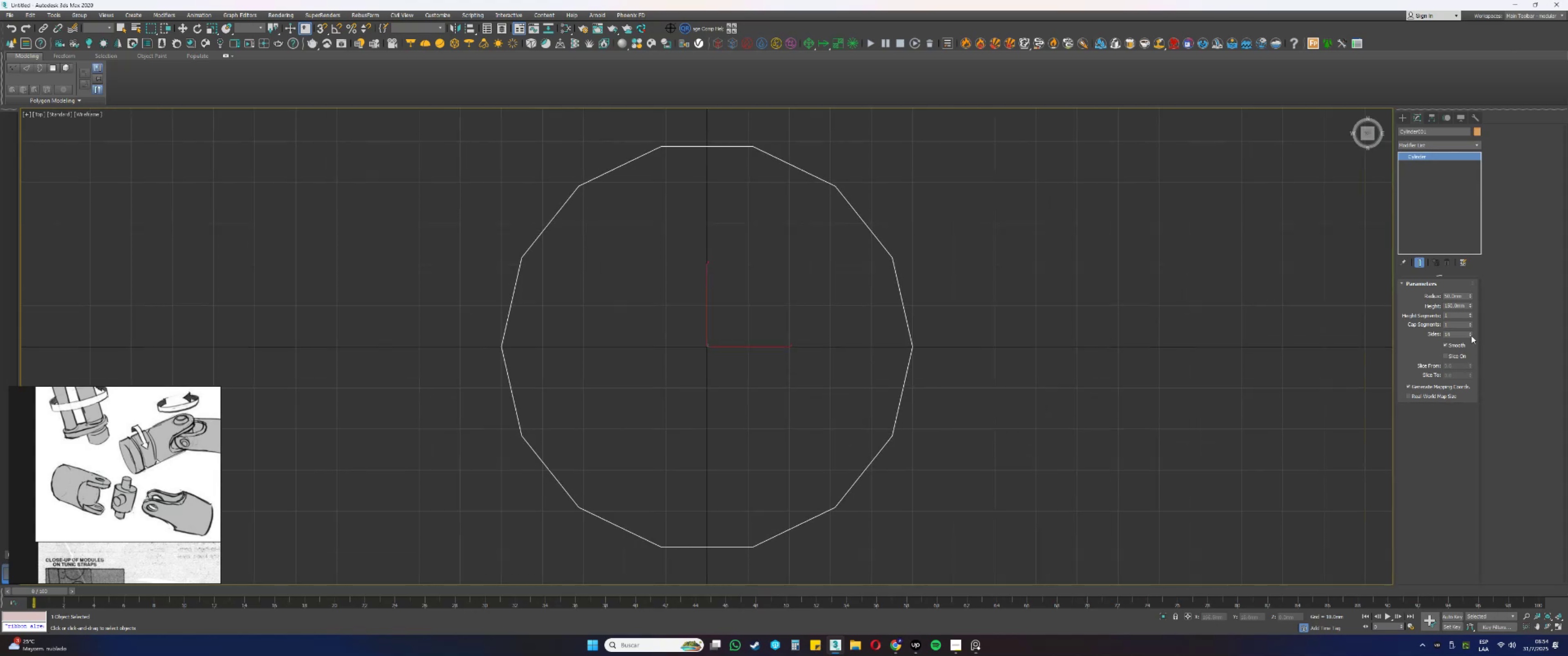 
triple_click([1471, 336])
 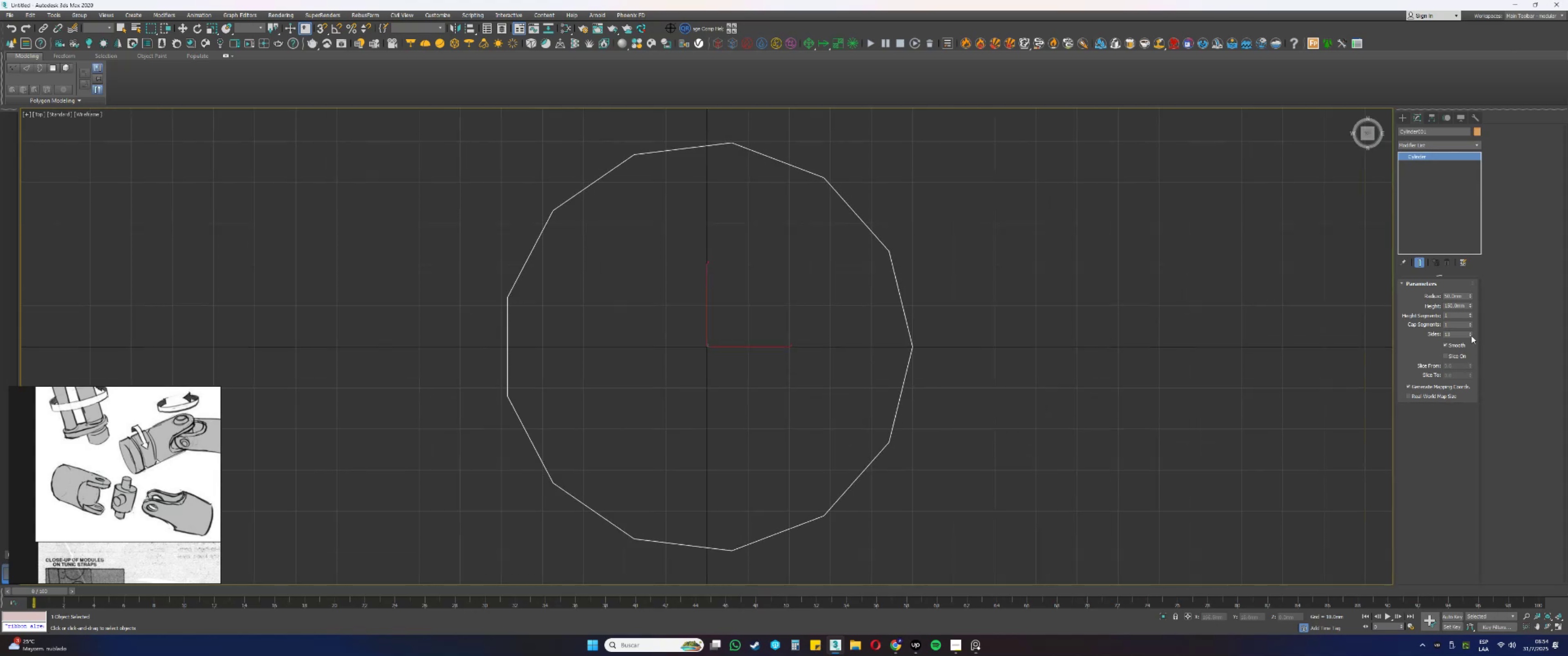 
left_click([1471, 336])
 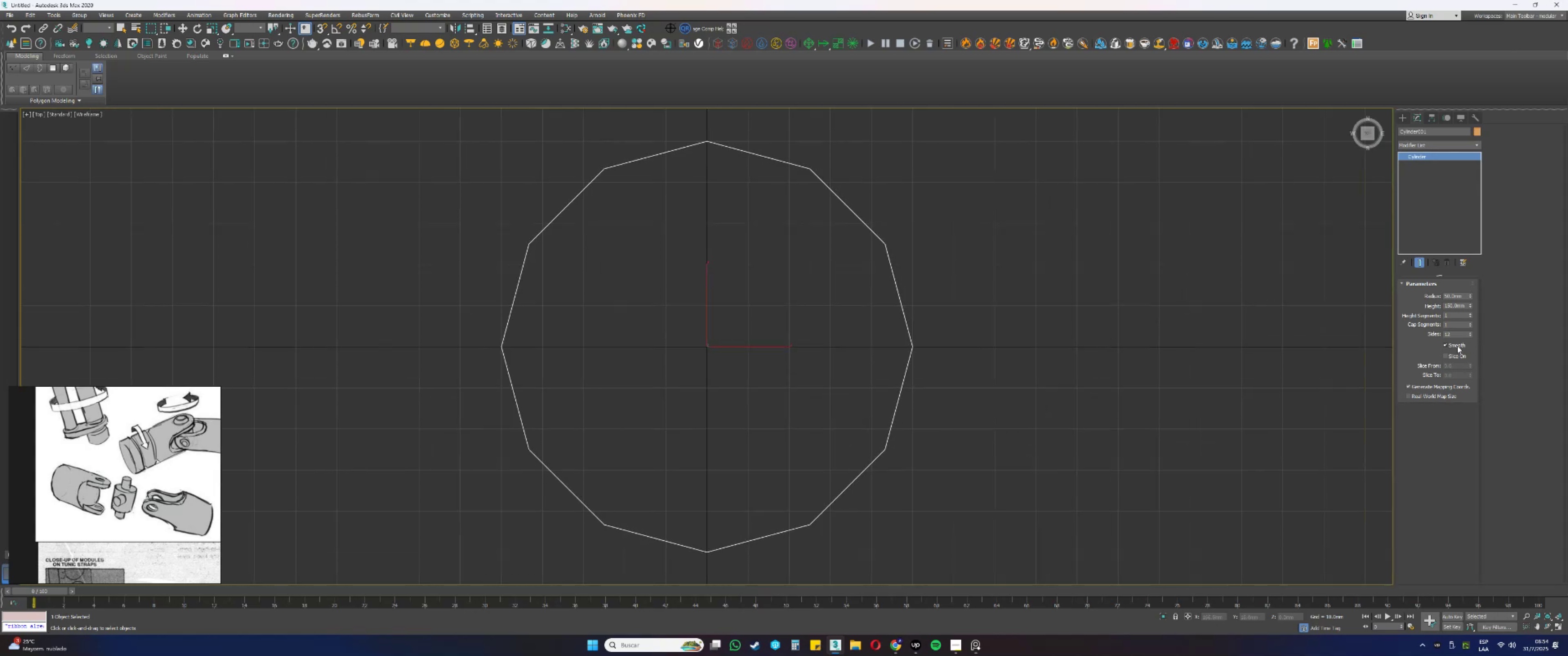 
scroll: coordinate [878, 348], scroll_direction: down, amount: 1.0
 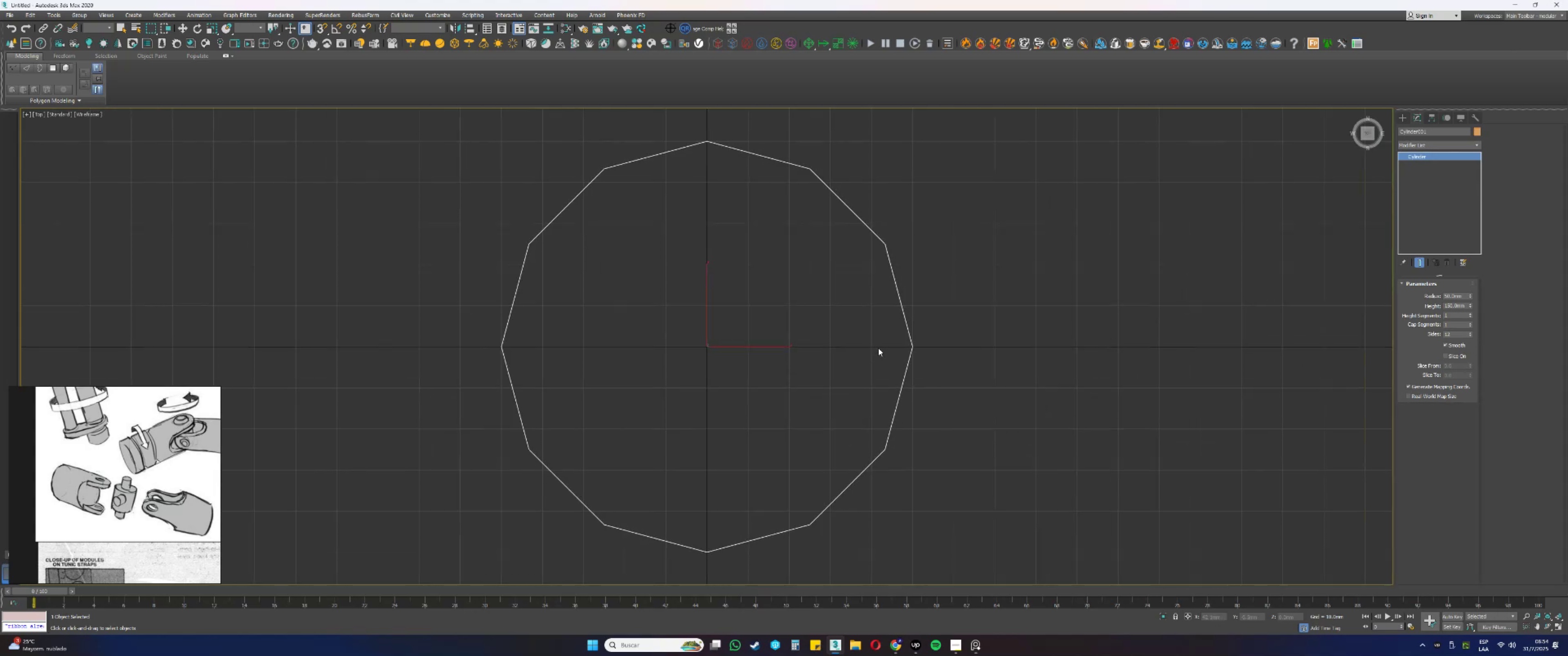 
hold_key(key=AltLeft, duration=0.55)
 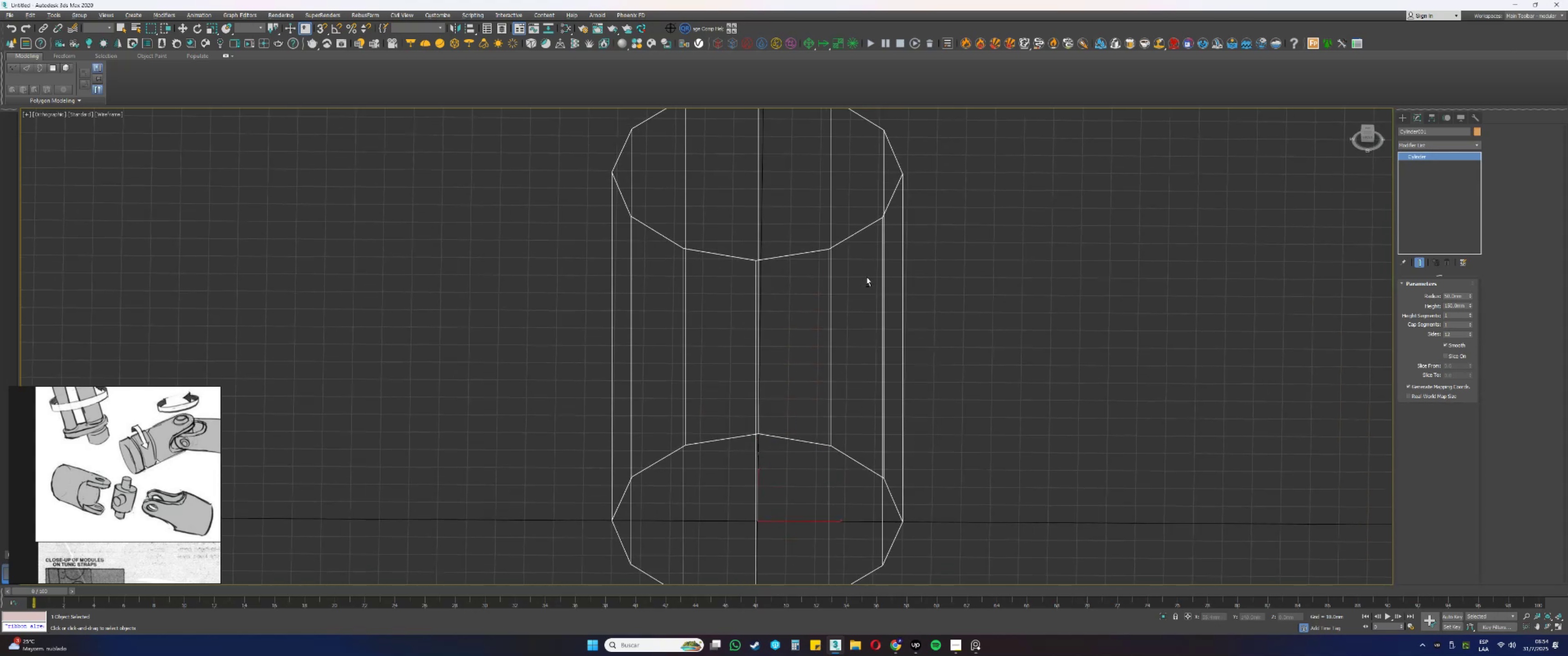 
scroll: coordinate [867, 274], scroll_direction: down, amount: 1.0
 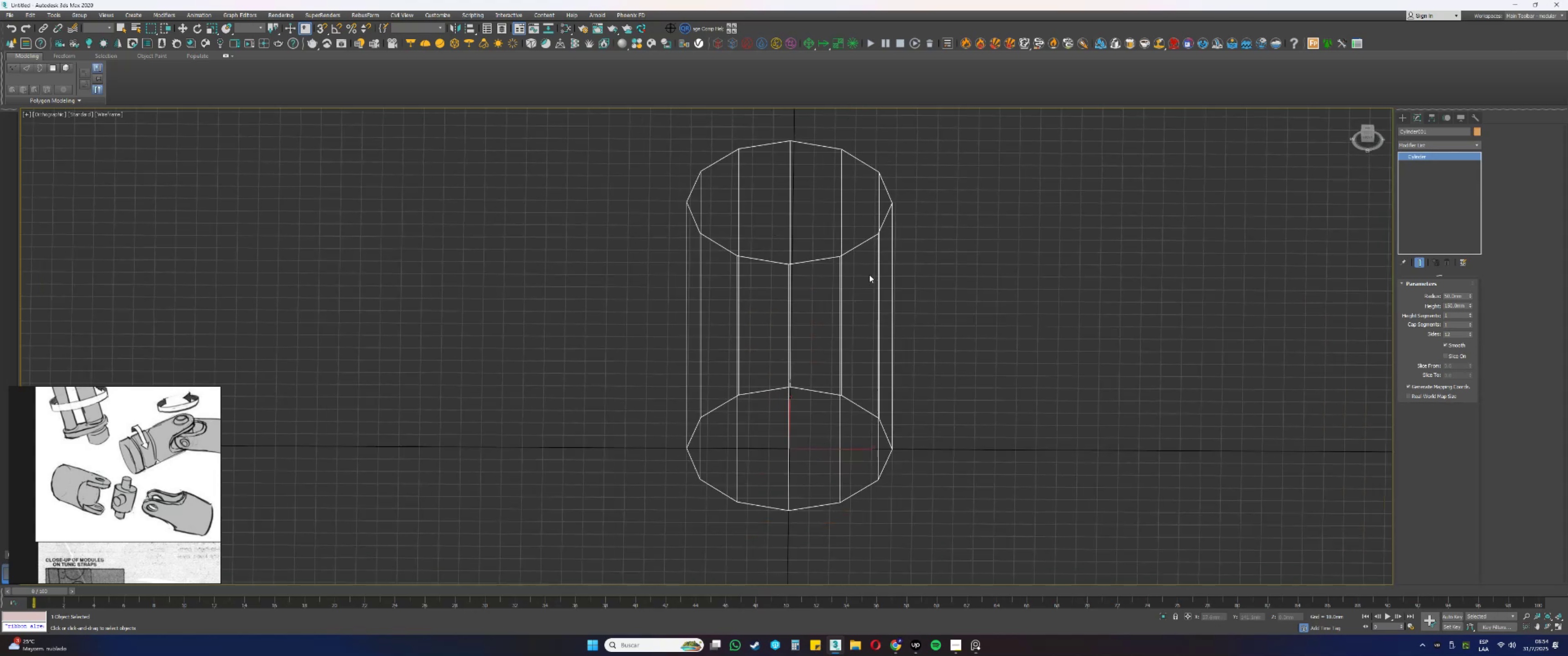 
key(Alt+AltLeft)
 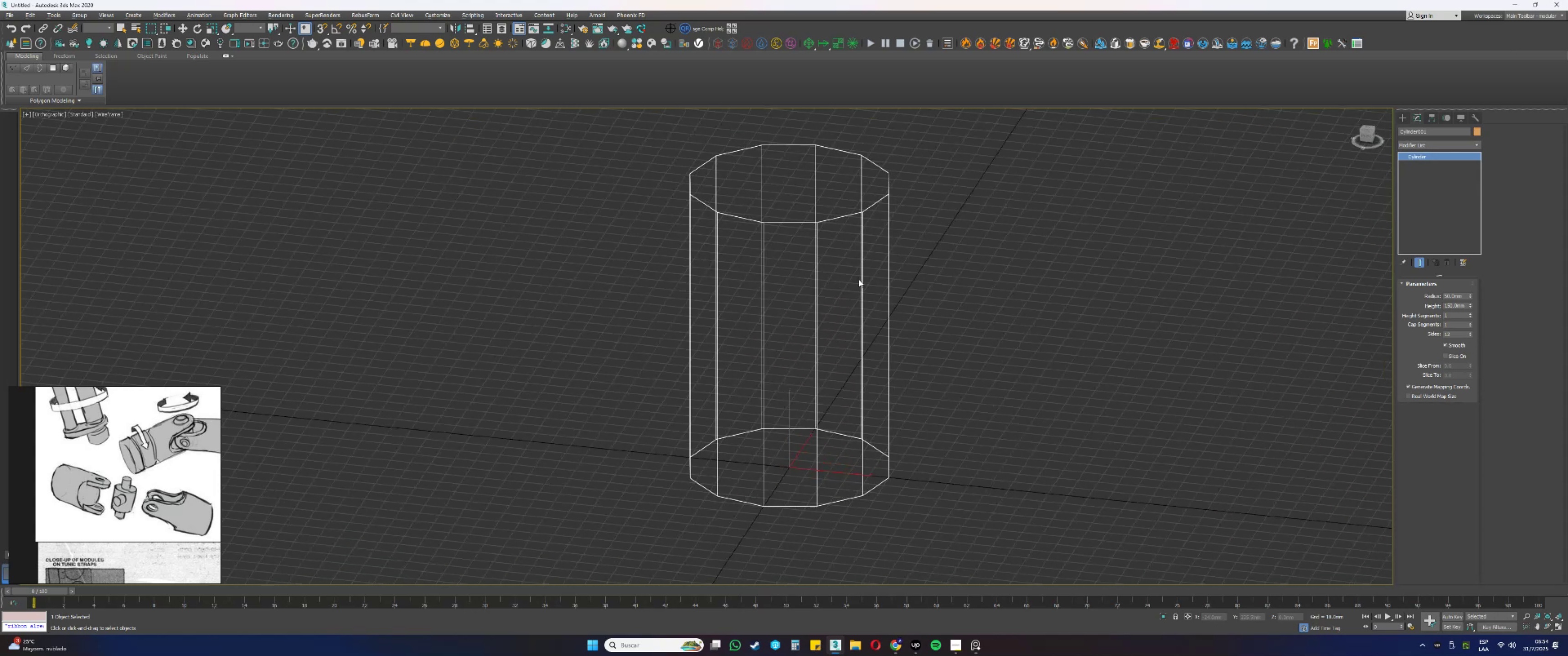 
key(F3)
 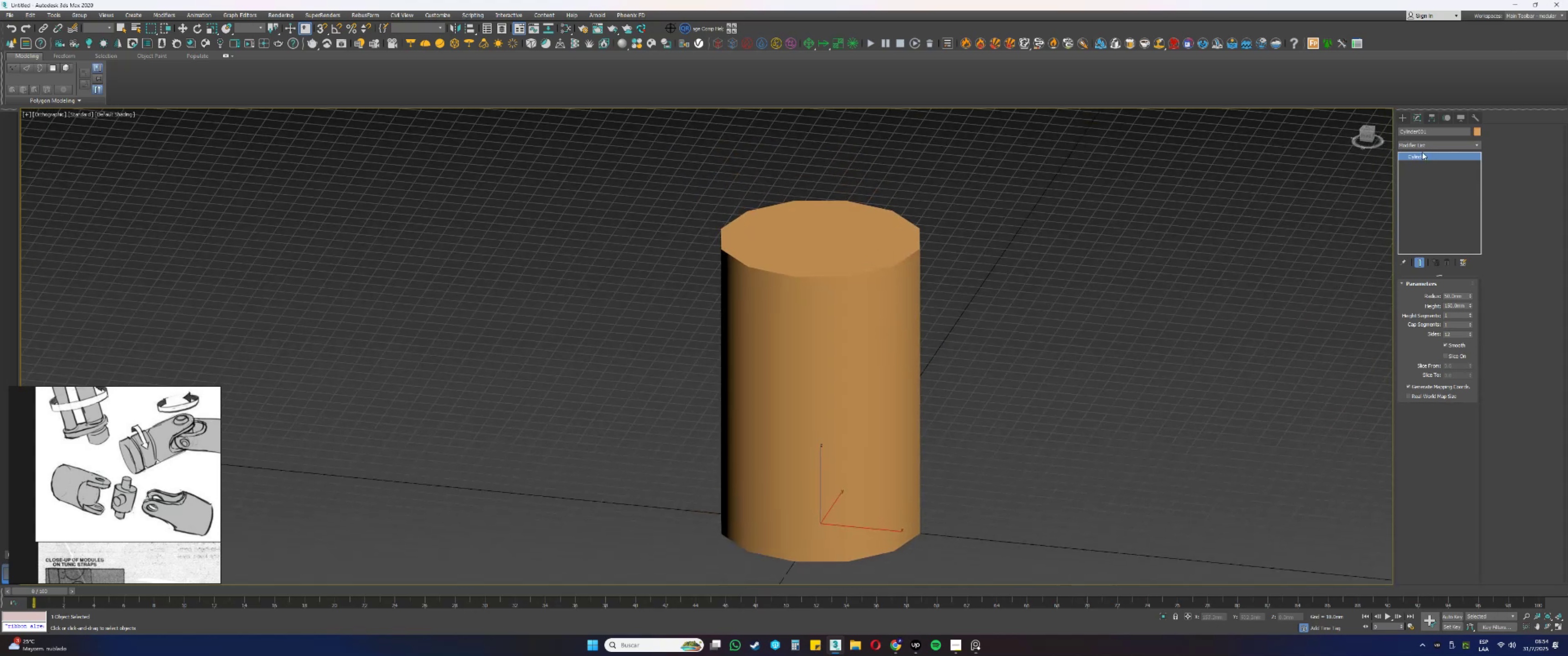 
key(E)
 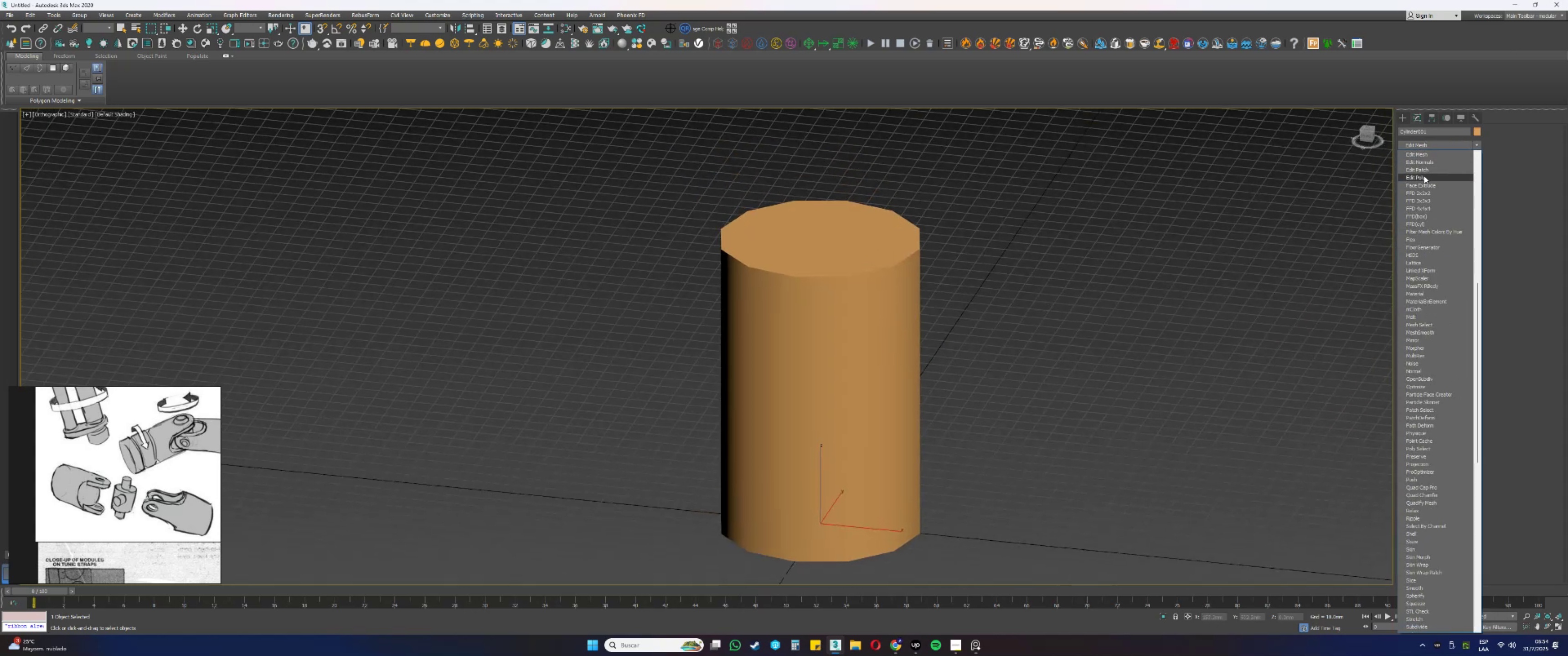 
left_click([1422, 179])
 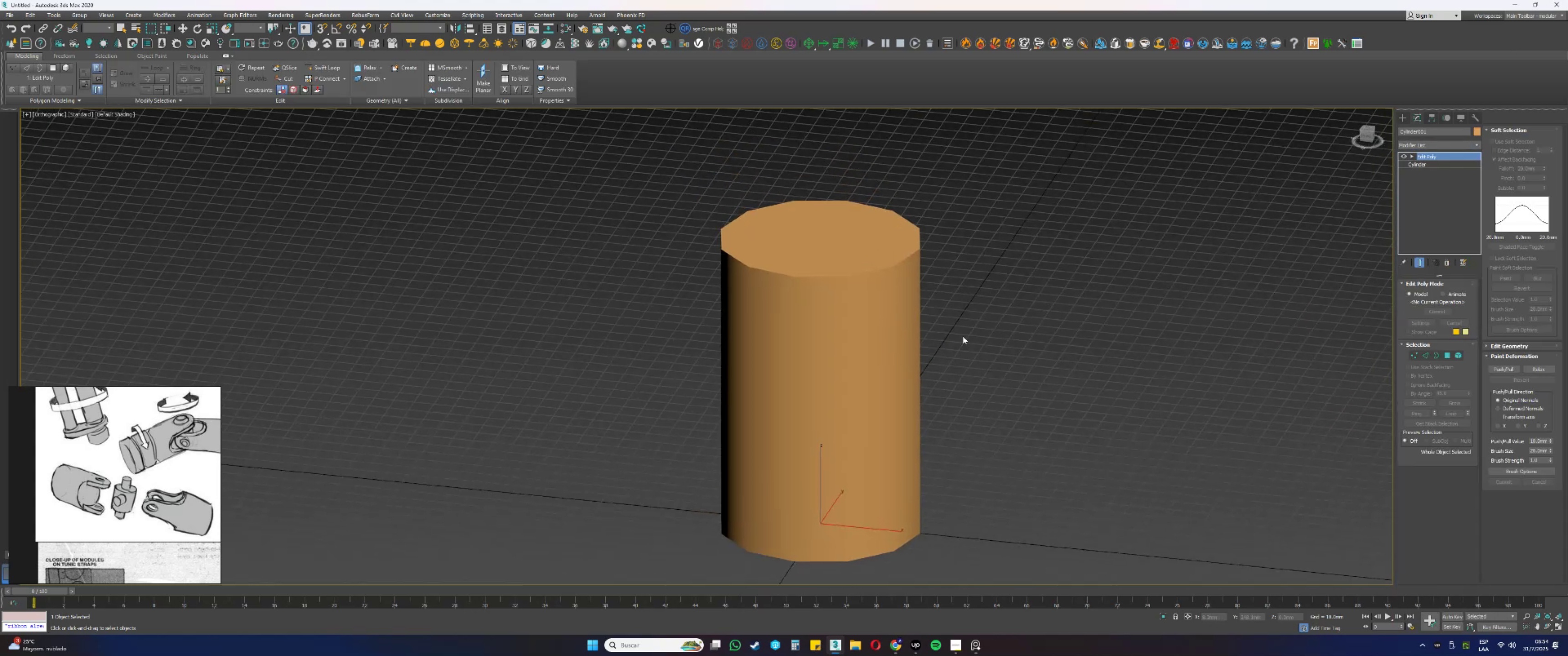 
type(4q)
 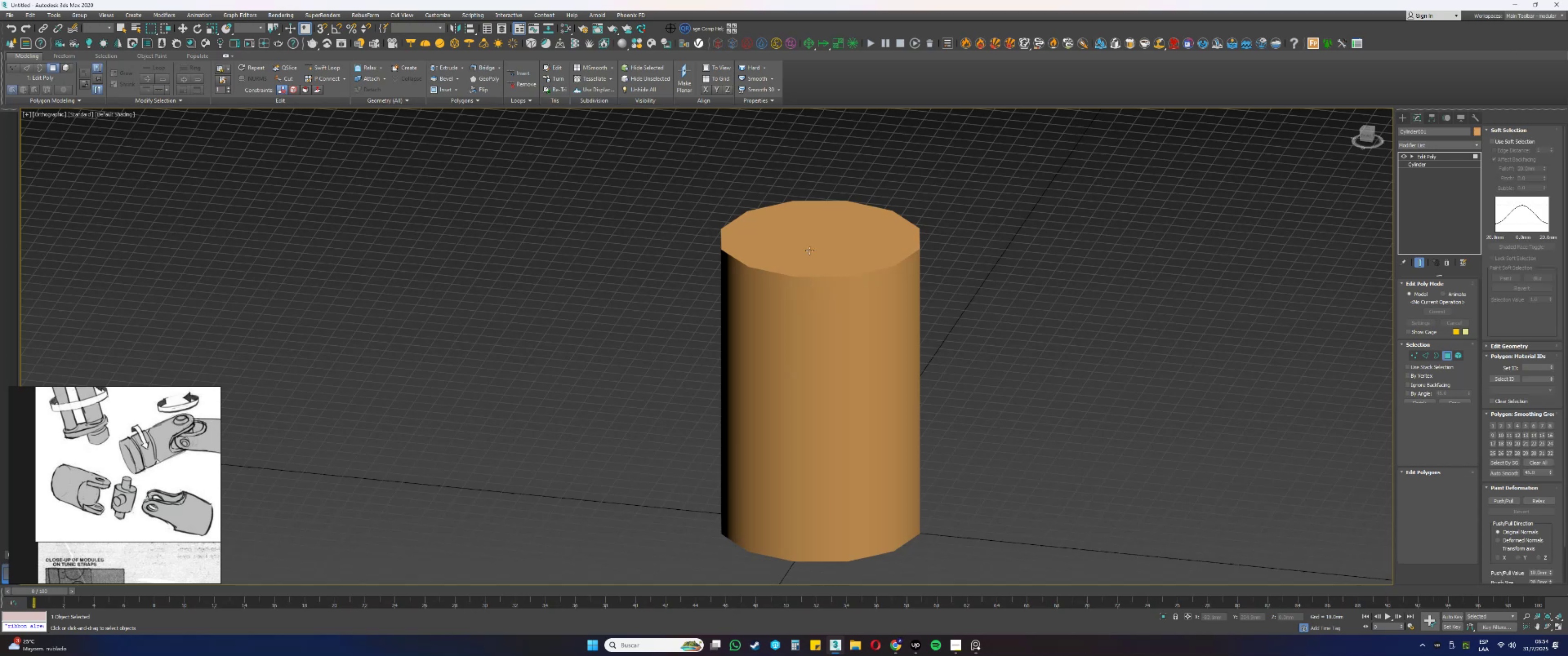 
left_click([811, 250])
 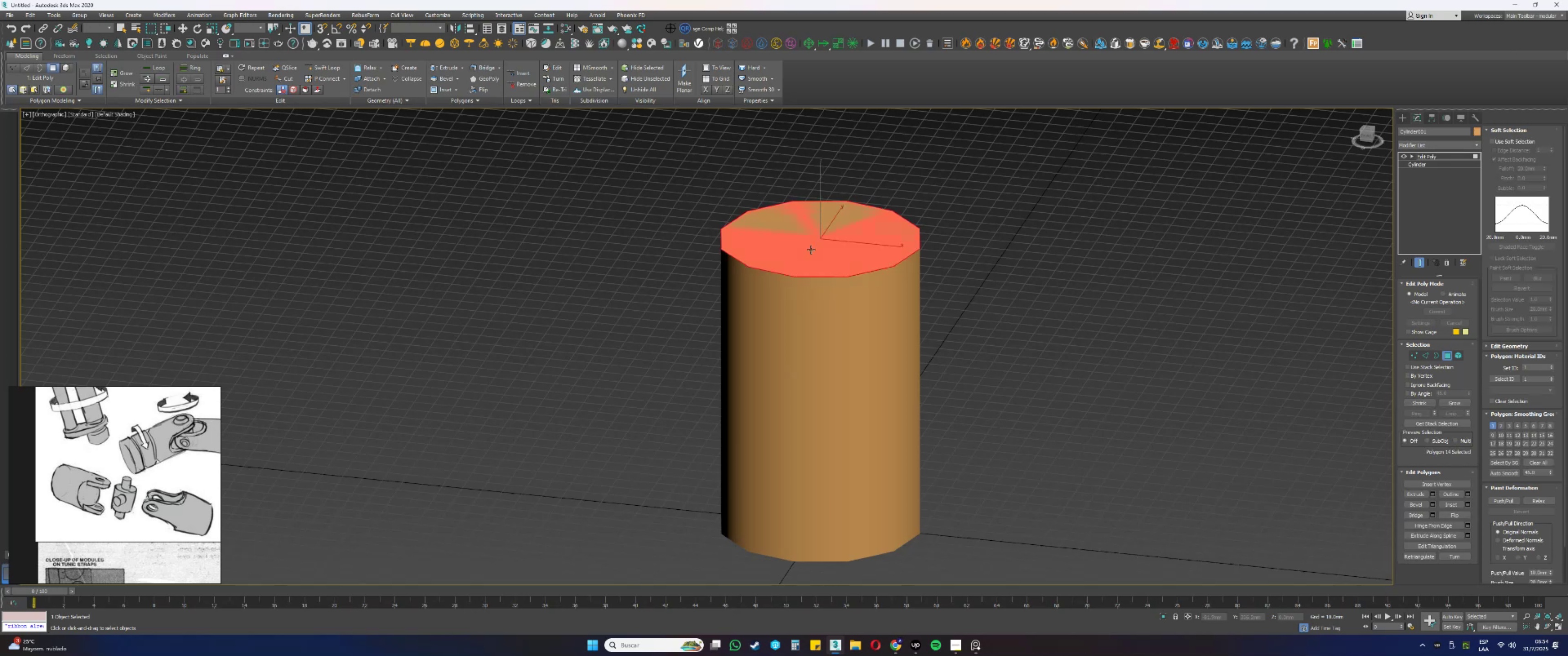 
scroll: coordinate [838, 330], scroll_direction: down, amount: 2.0
 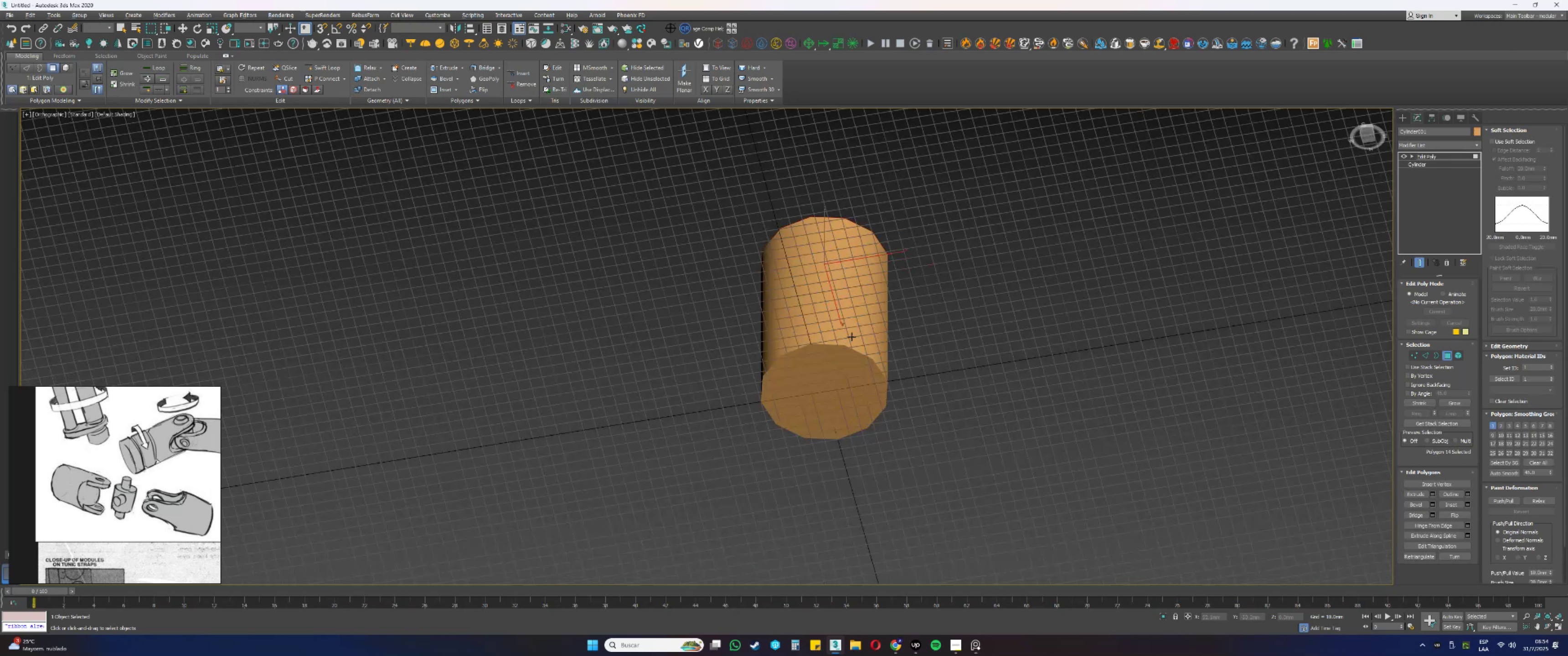 
key(Alt+AltLeft)
 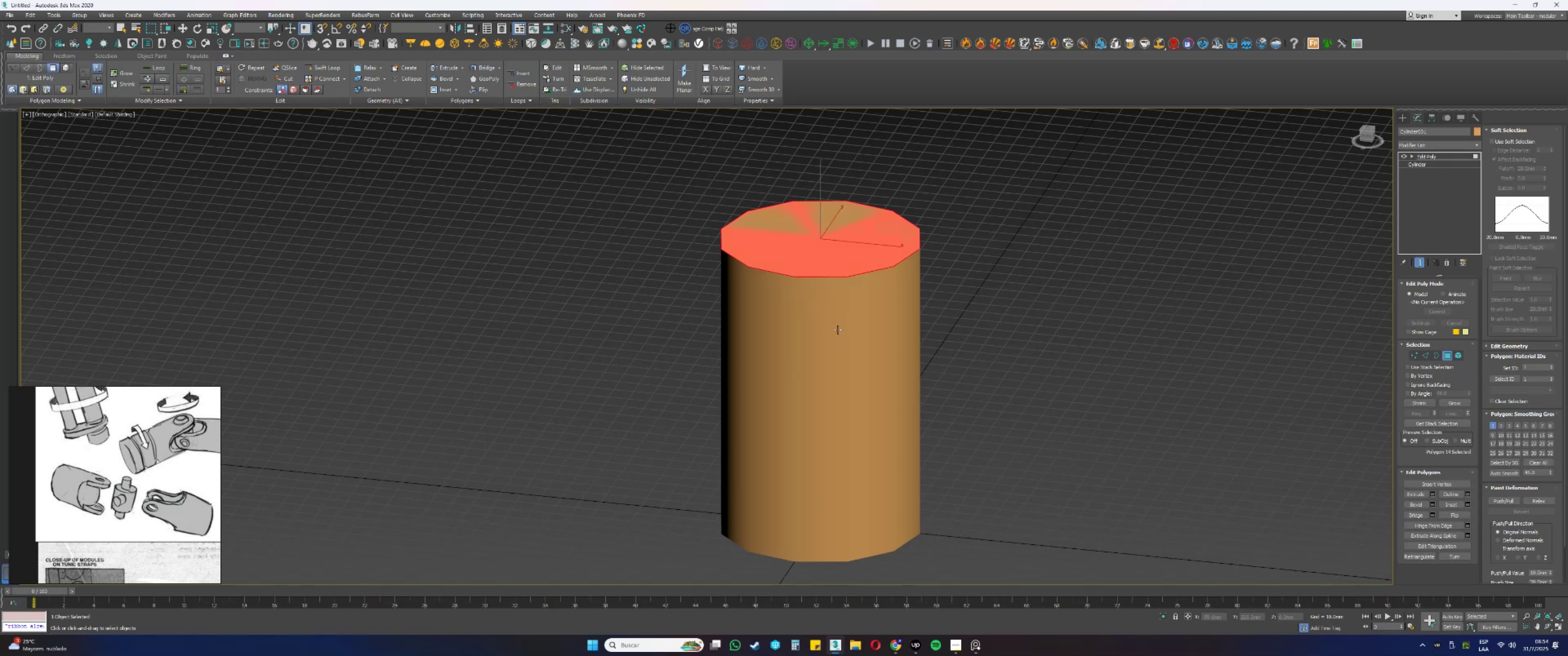 
hold_key(key=AltLeft, duration=0.36)
 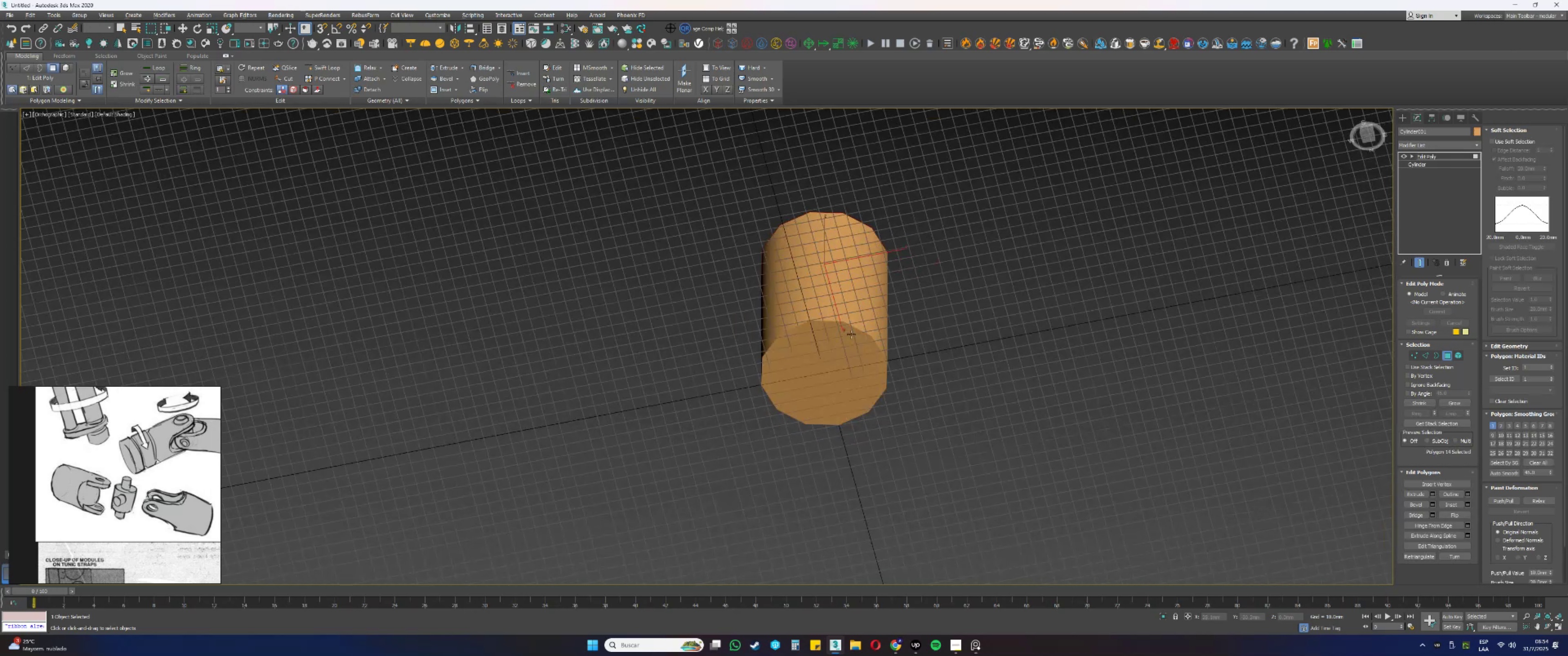 
key(Control+ControlLeft)
 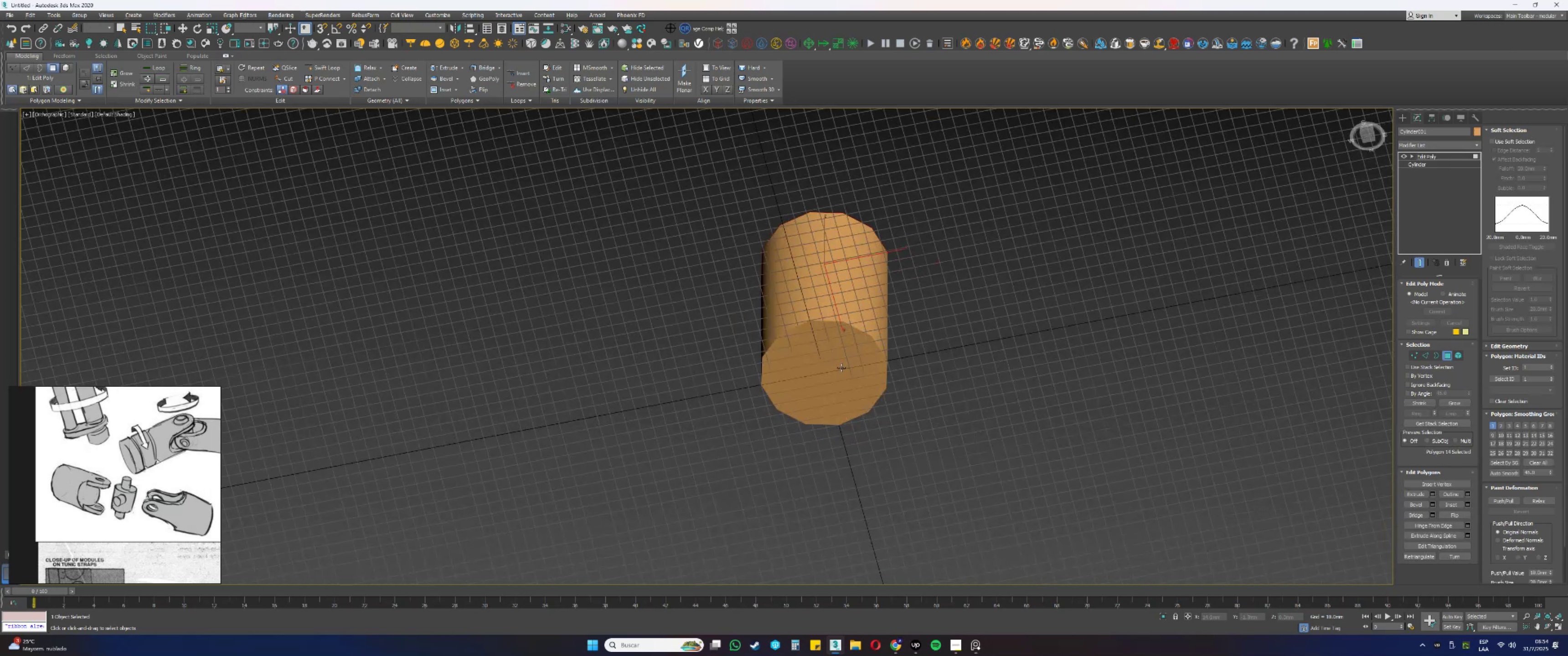 
left_click([841, 367])
 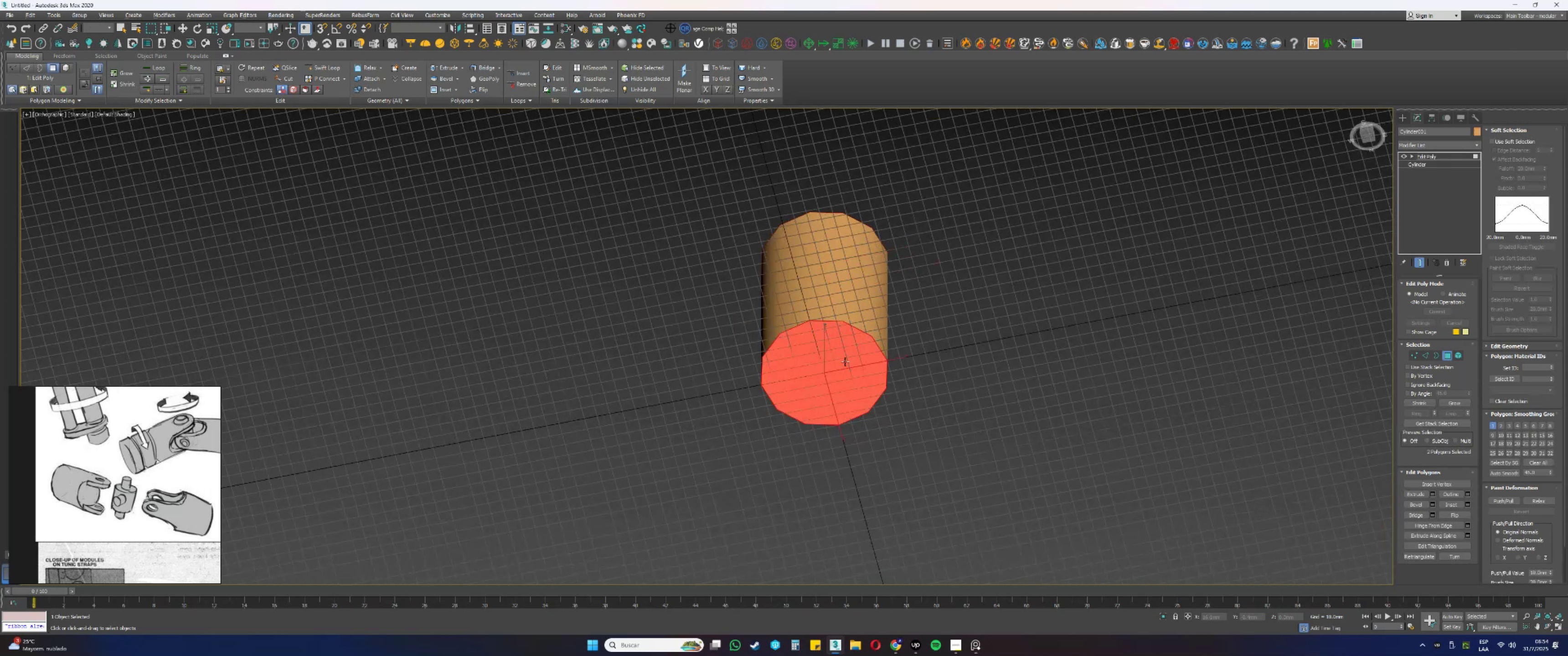 
key(G)
 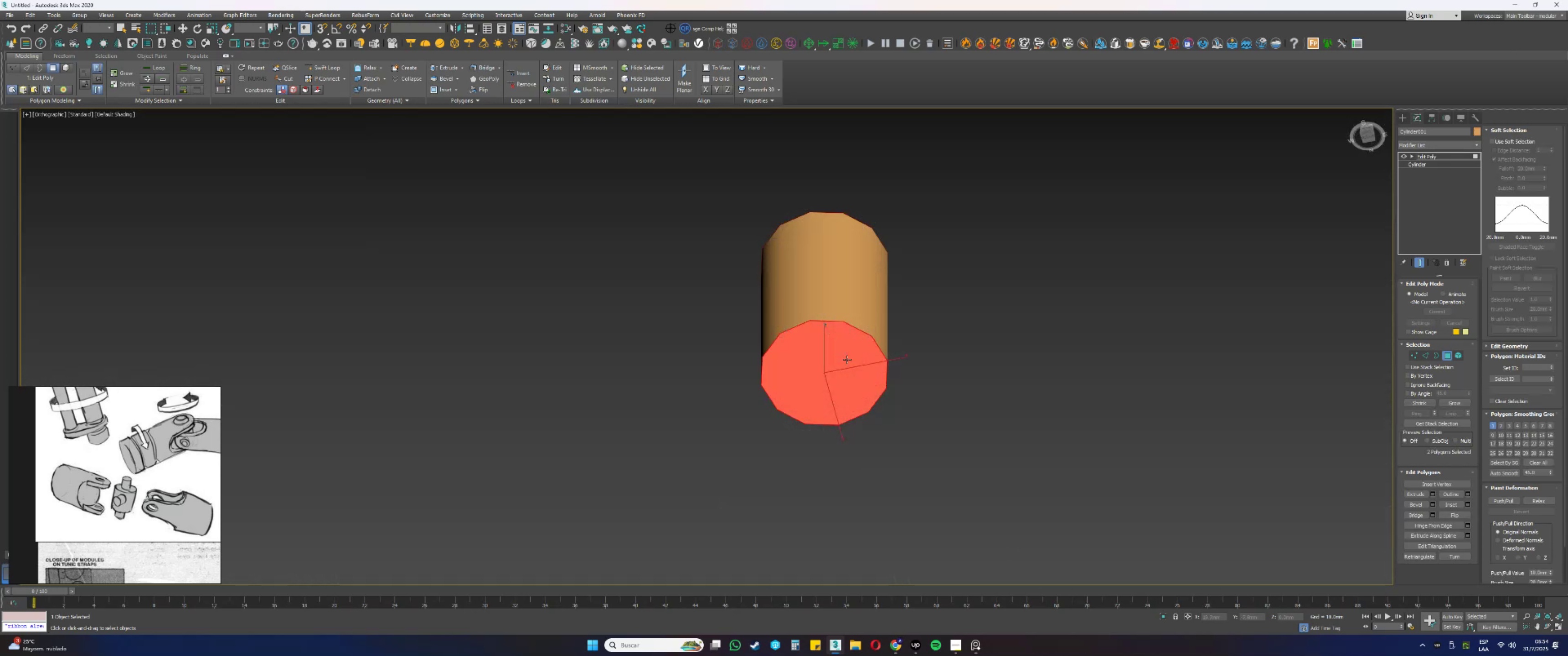 
hold_key(key=AltLeft, duration=0.58)
 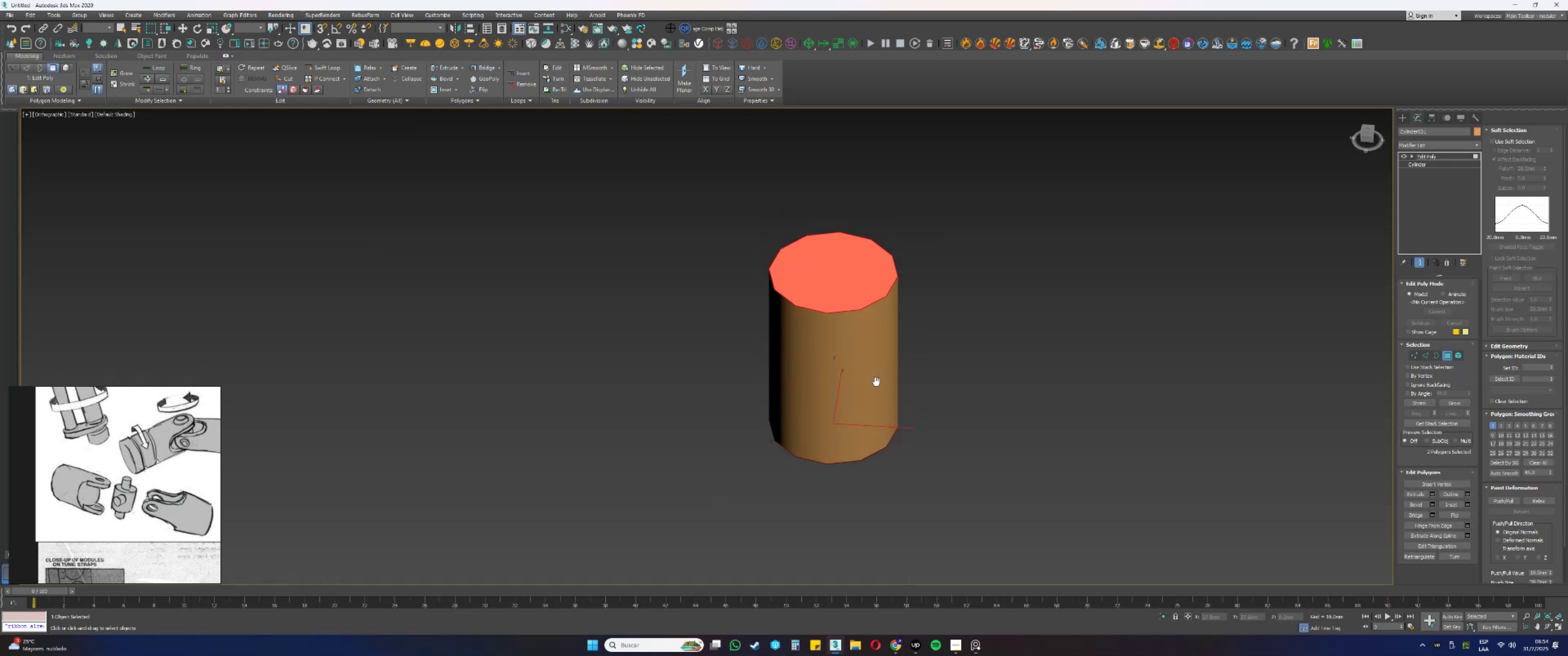 
key(Alt+AltLeft)
 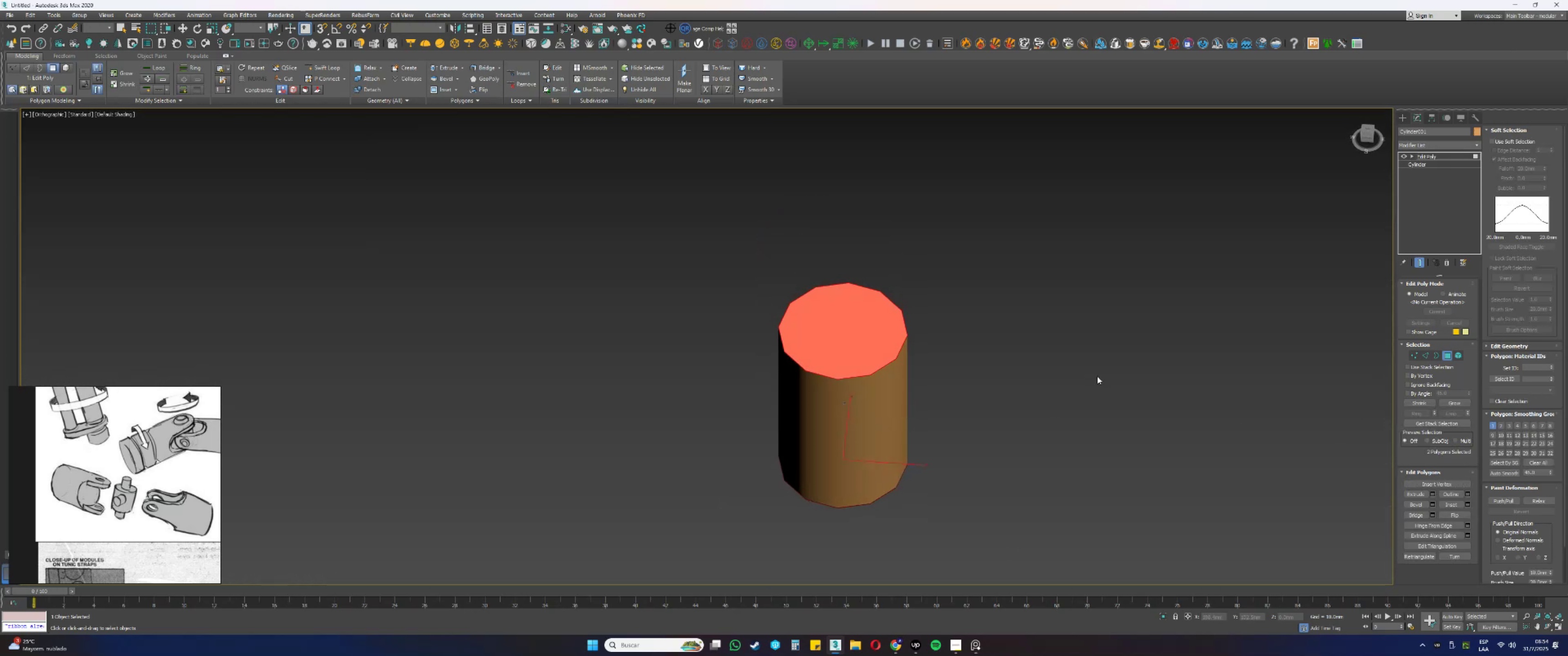 
type([Delete]3qqqq)
 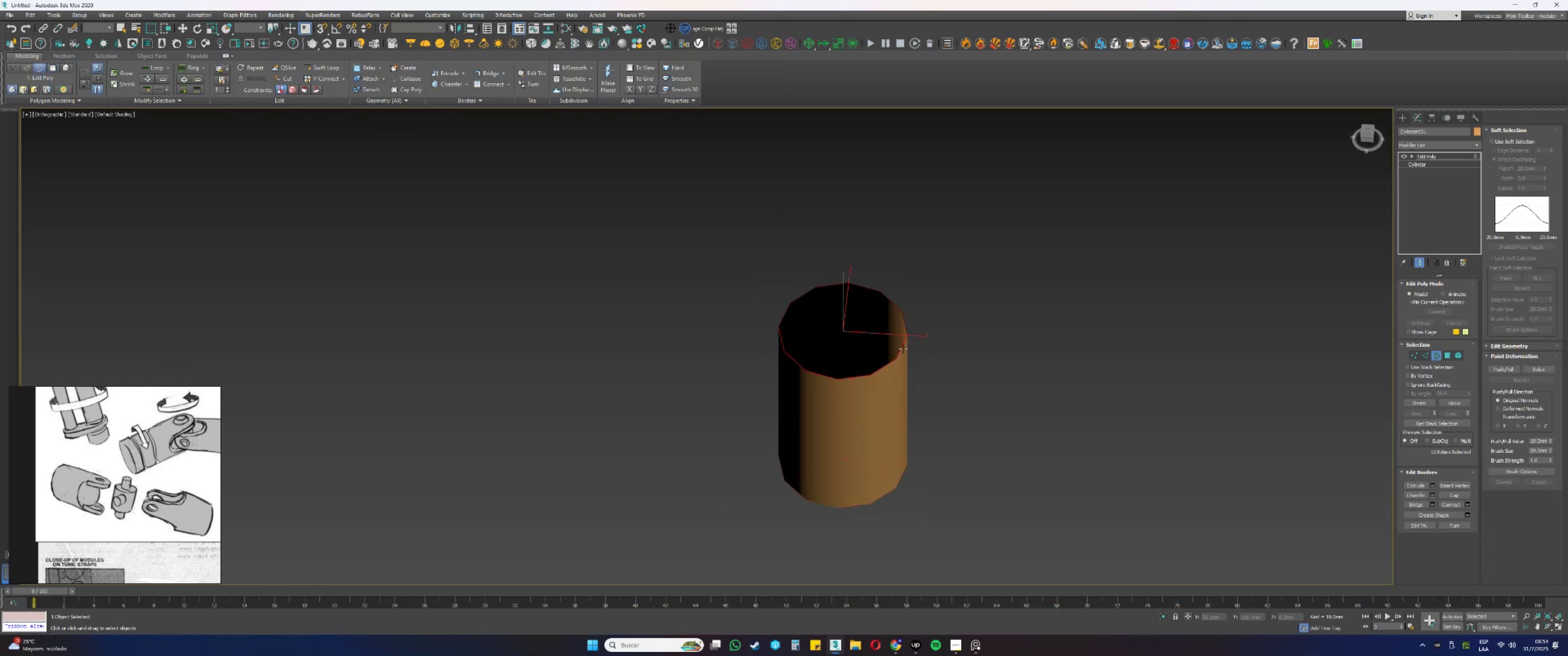 
left_click_drag(start_coordinate=[864, 408], to_coordinate=[830, 326])
 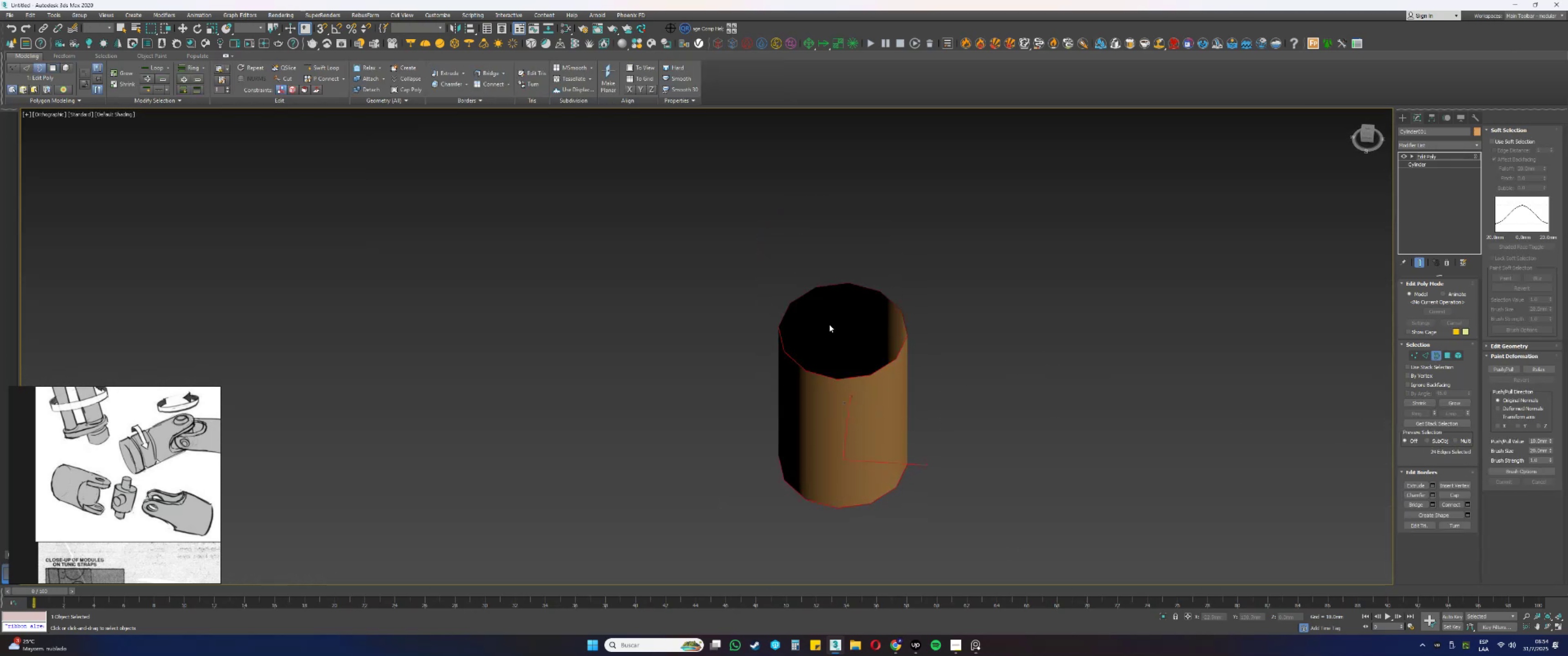 
left_click_drag(start_coordinate=[857, 387], to_coordinate=[852, 363])
 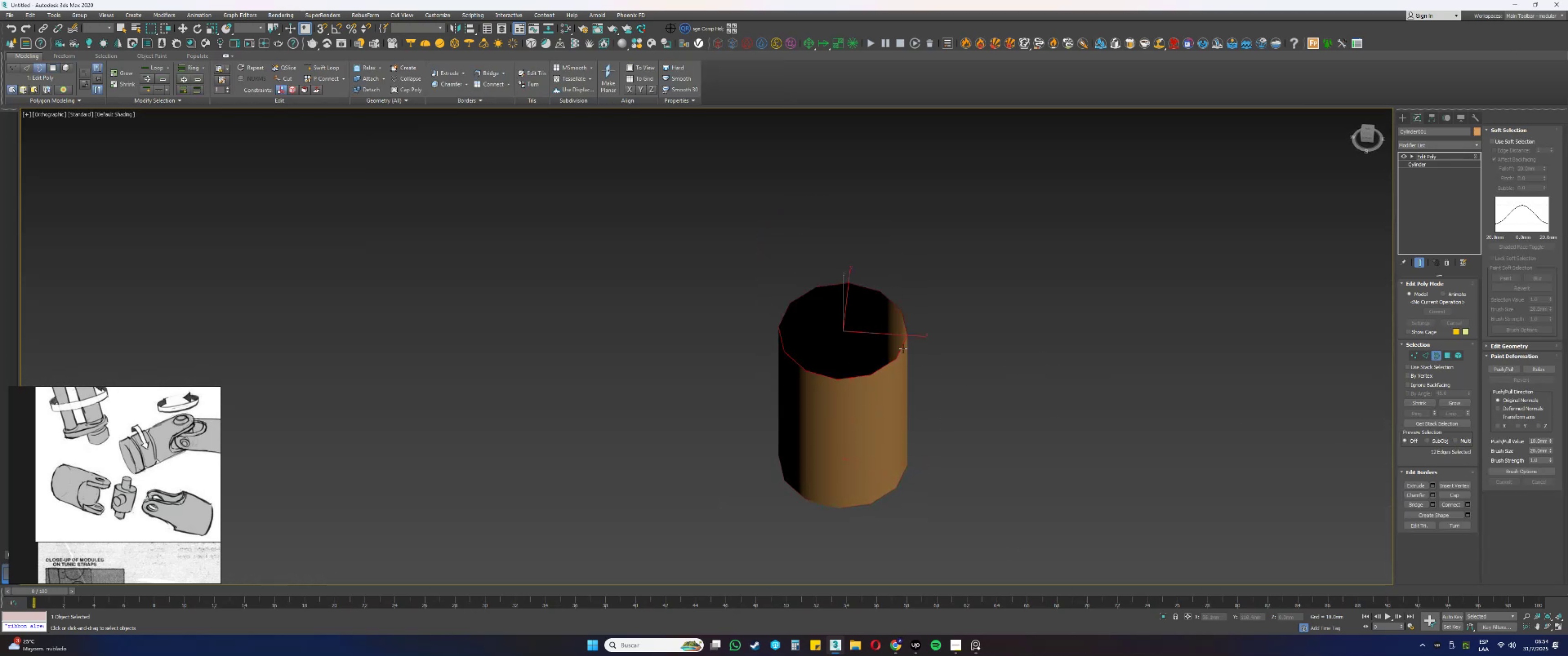 
left_click_drag(start_coordinate=[937, 329], to_coordinate=[950, 356])
 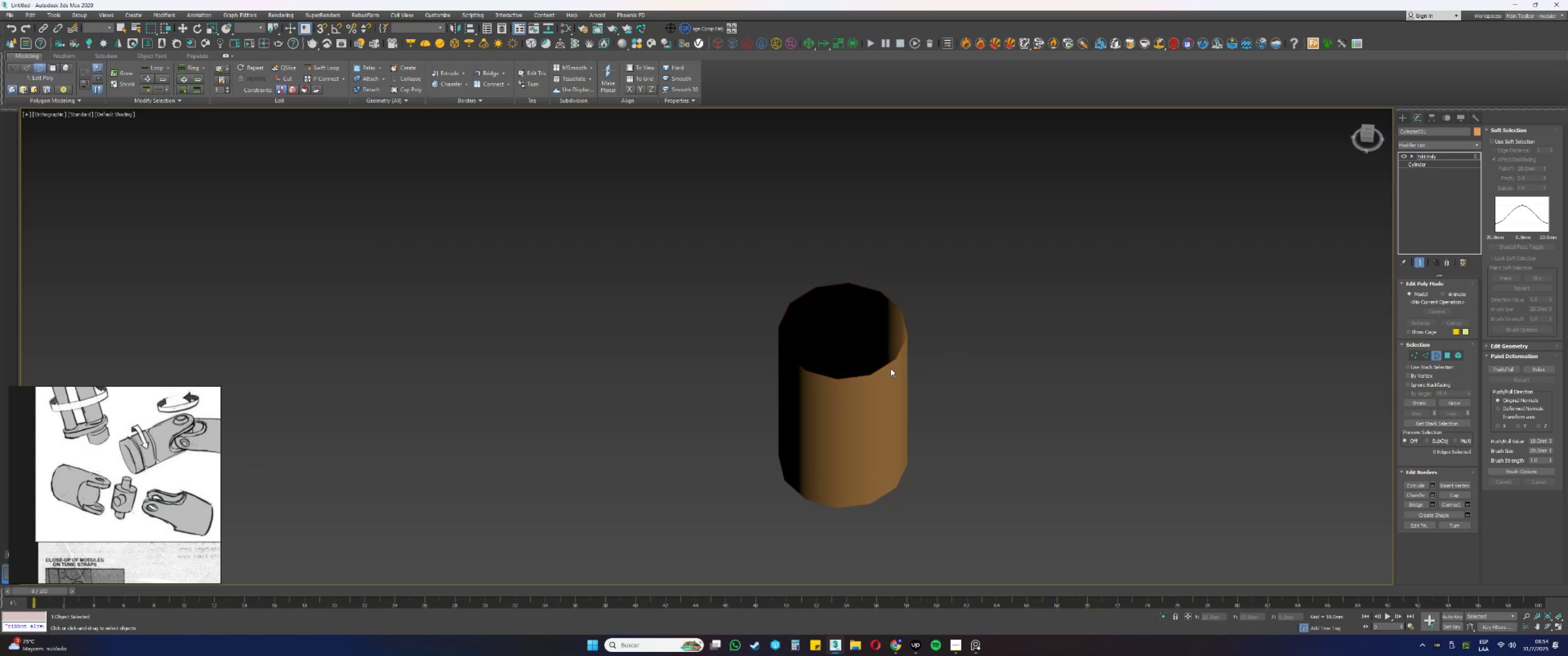 
left_click_drag(start_coordinate=[887, 366], to_coordinate=[882, 357])
 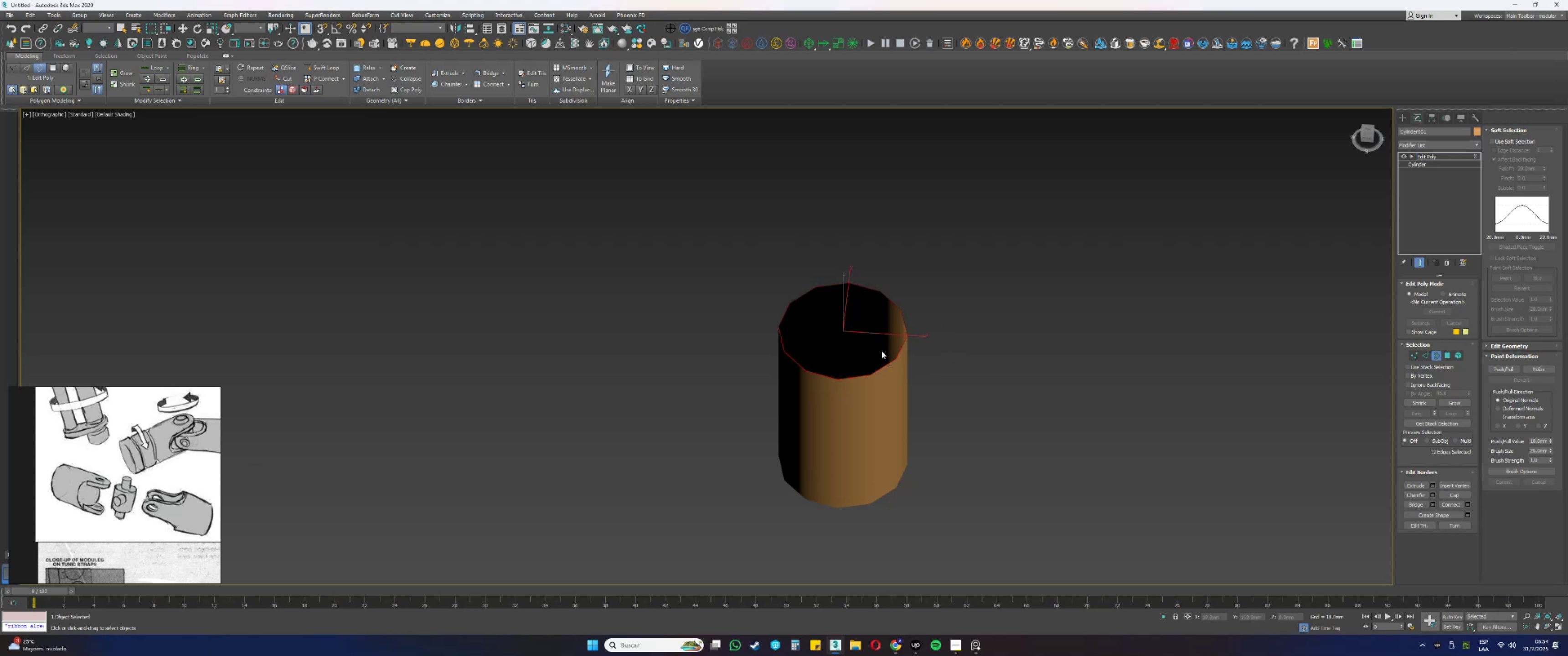 
scroll: coordinate [873, 320], scroll_direction: up, amount: 2.0
 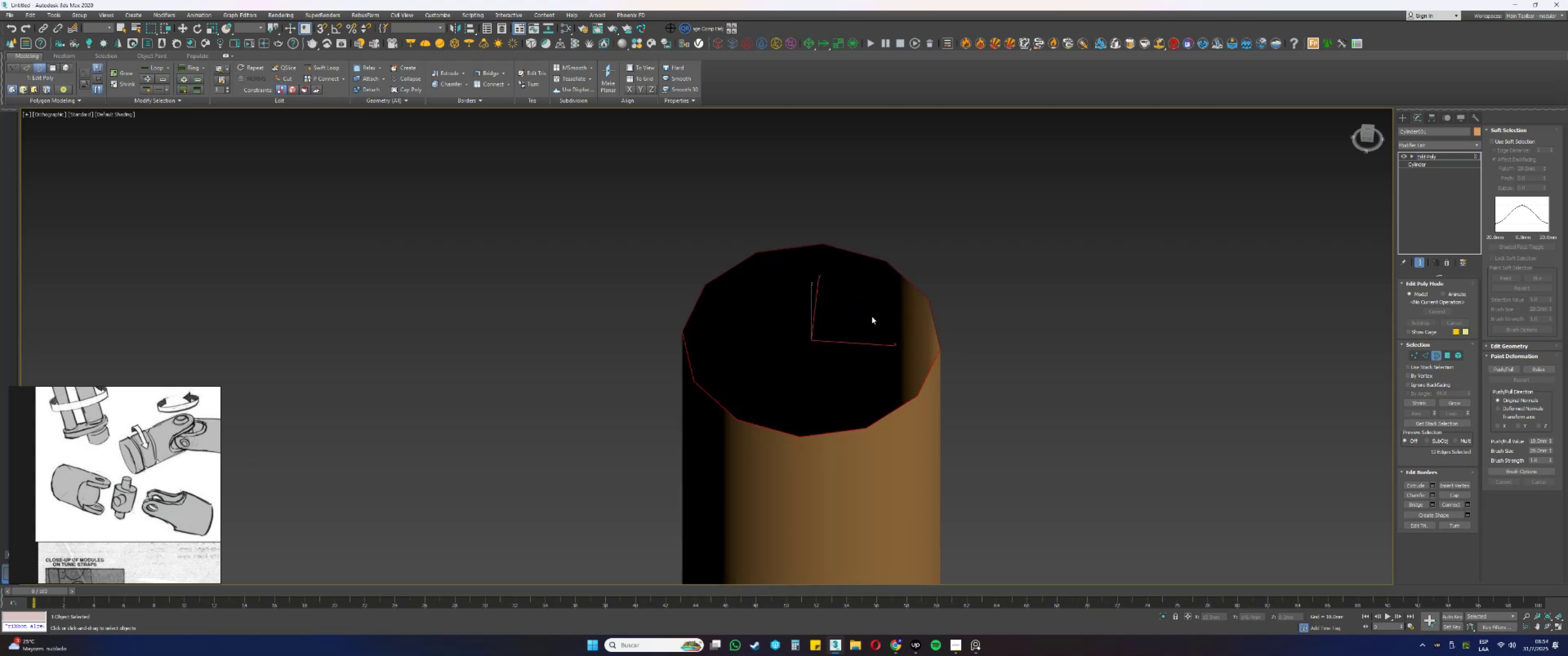 
key(F4)
 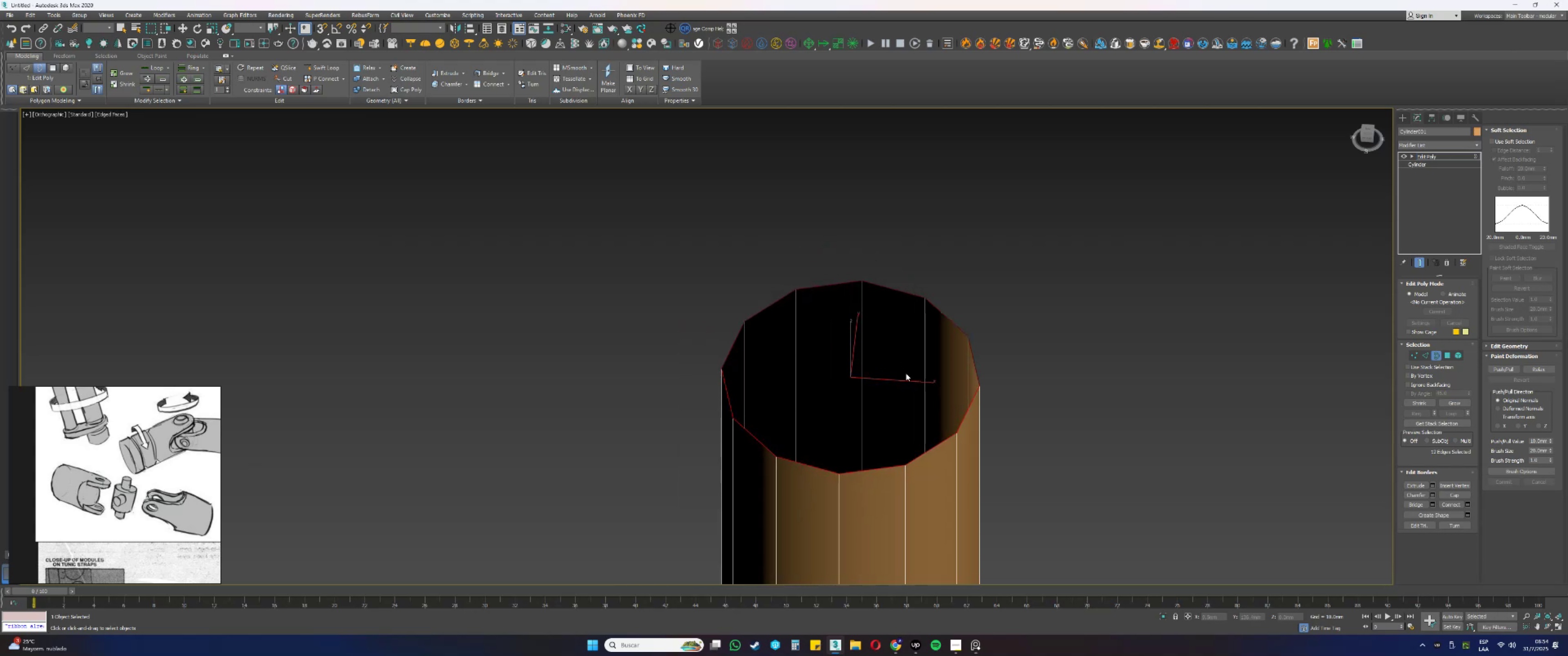 
key(R)
 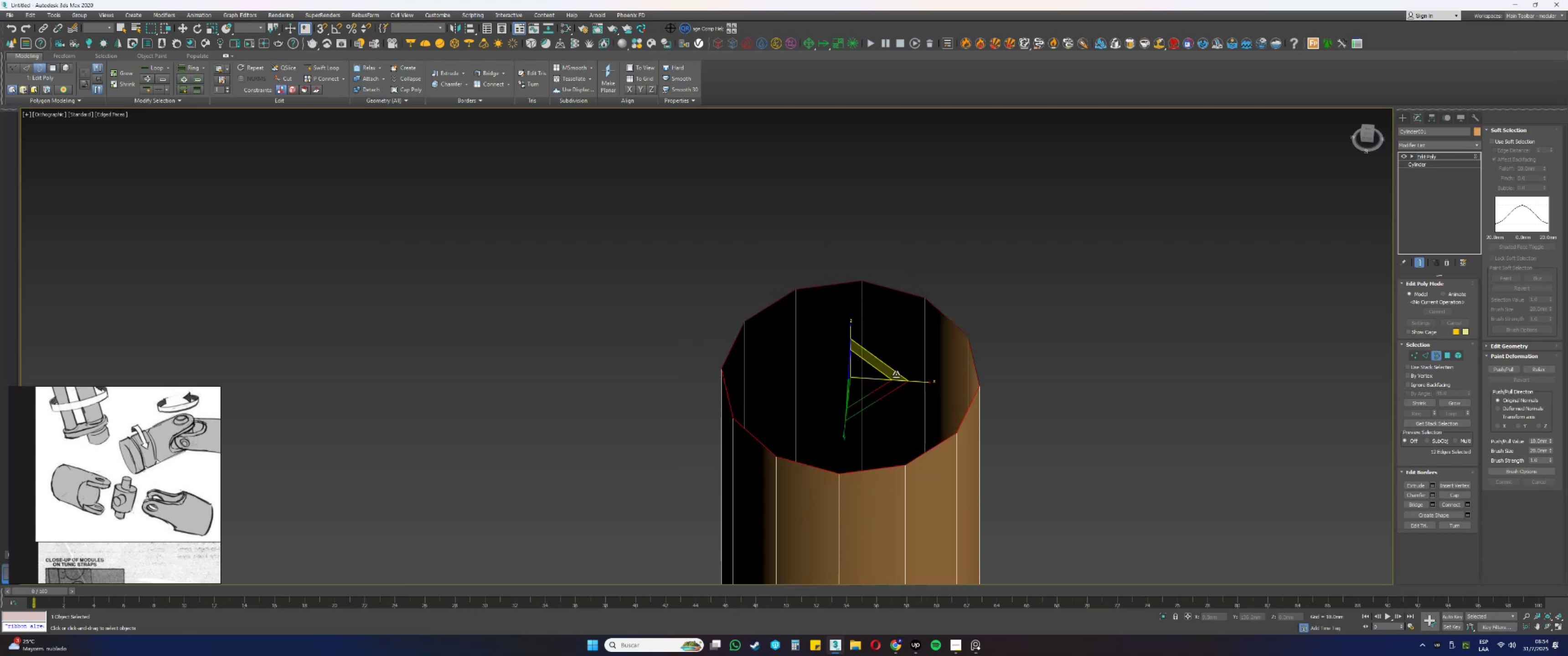 
hold_key(key=ShiftLeft, duration=0.34)
left_click_drag(start_coordinate=[866, 377], to_coordinate=[866, 389])
 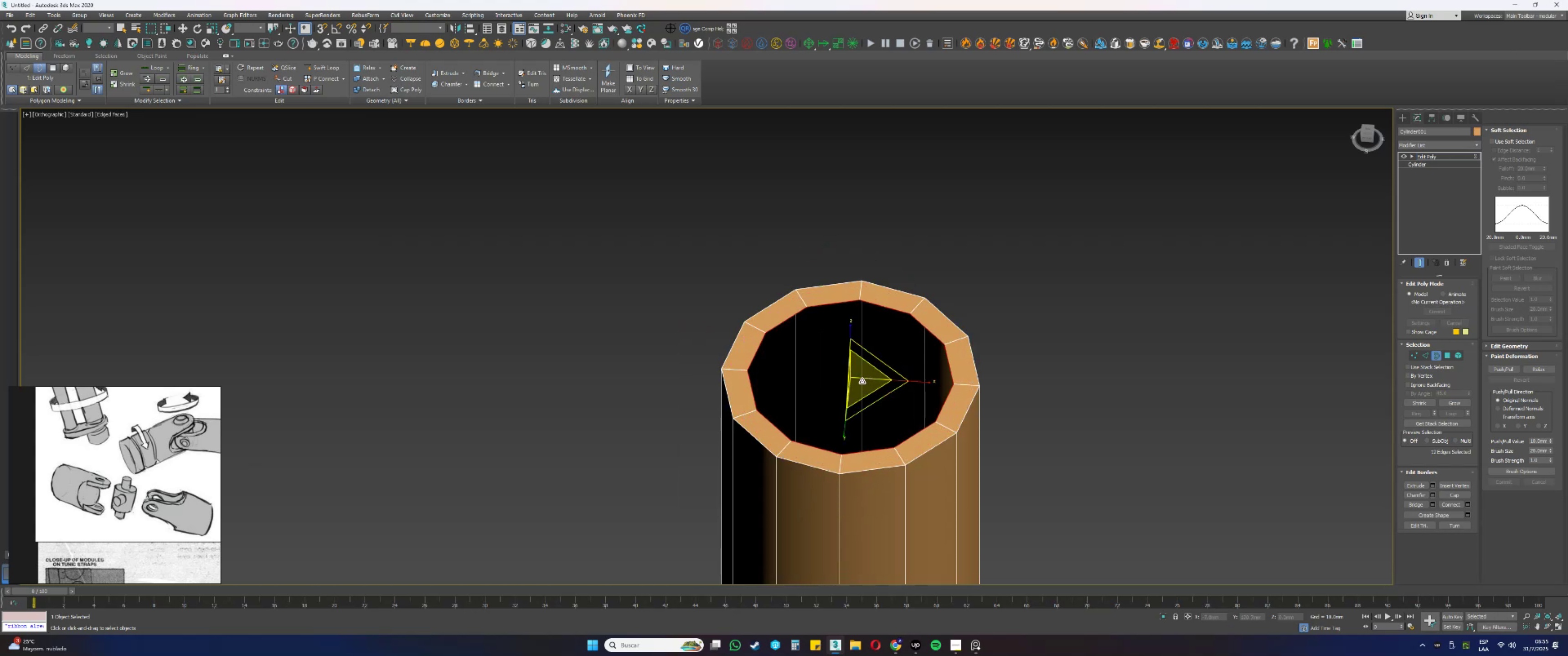 
hold_key(key=ShiftLeft, duration=0.47)
 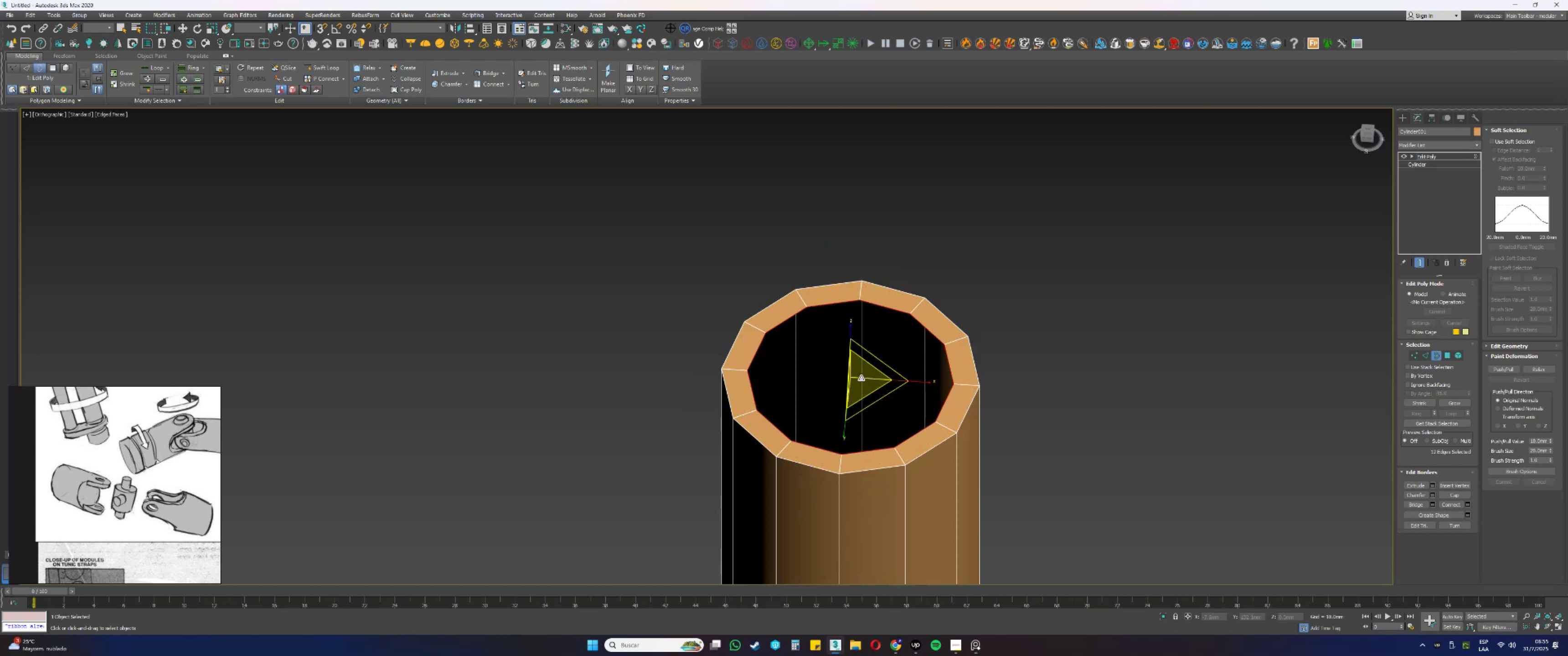 
left_click_drag(start_coordinate=[861, 378], to_coordinate=[864, 403])
 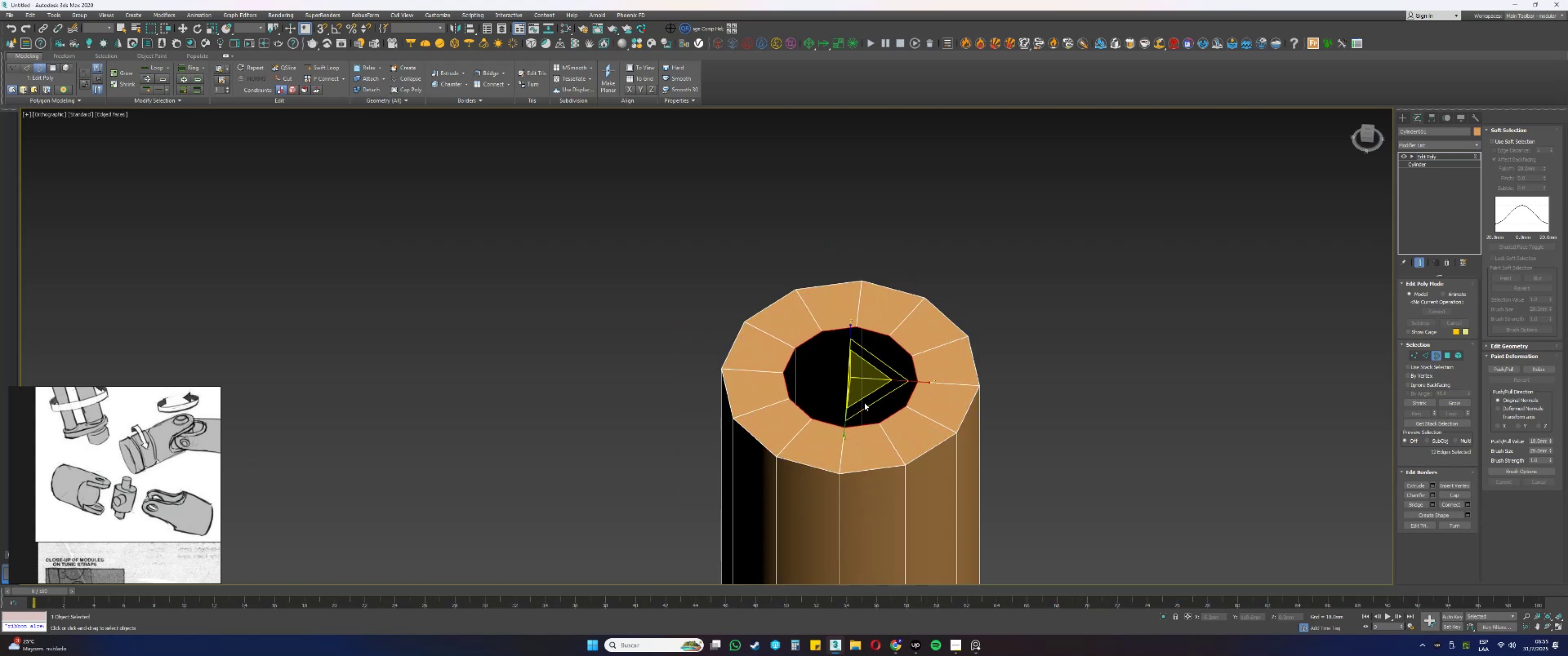 
key(Control+ControlLeft)
 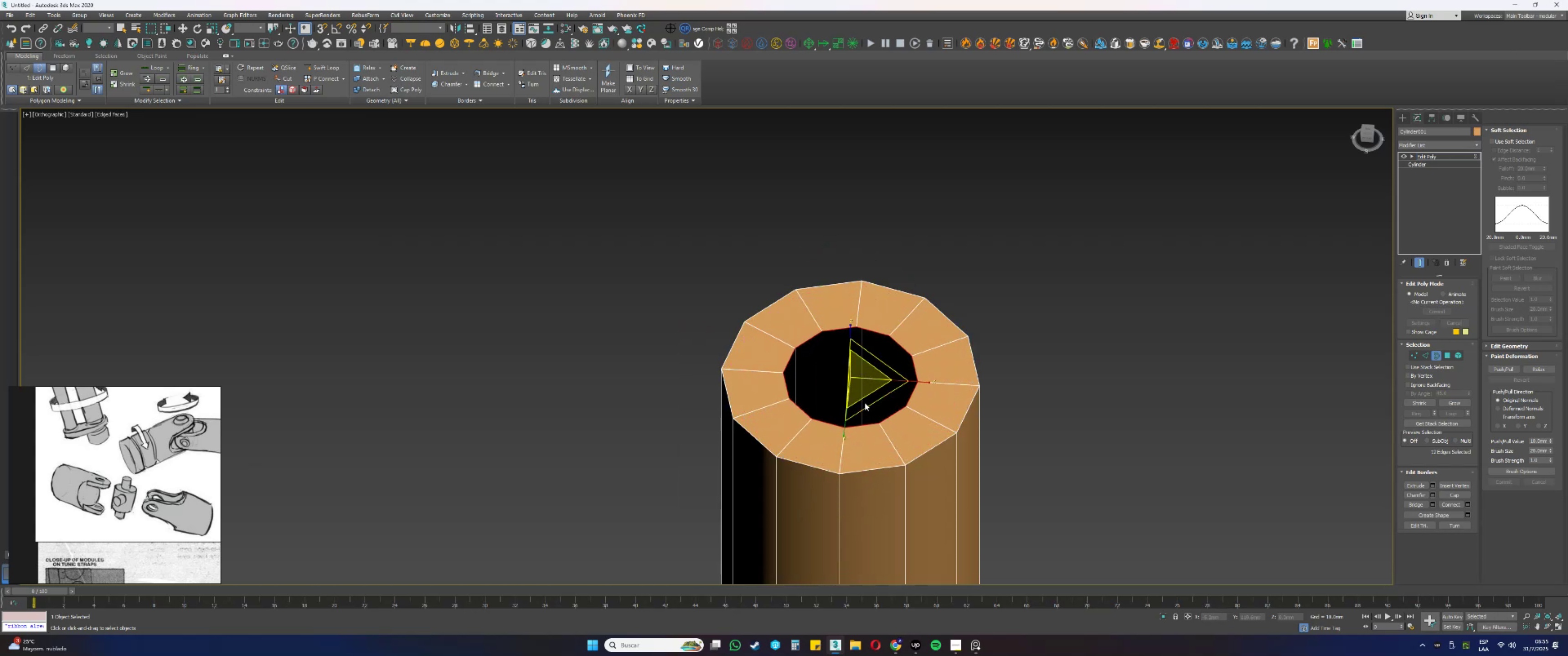 
key(Control+Z)
 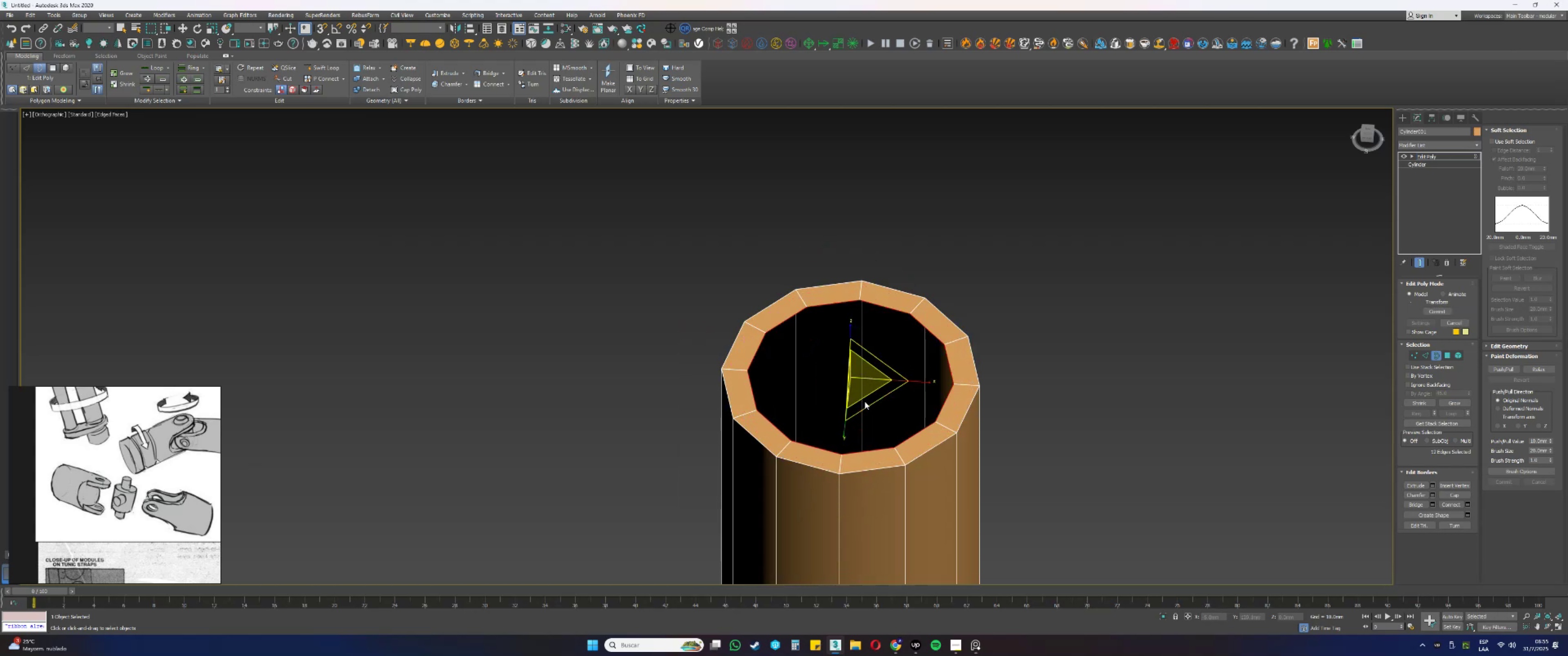 
key(Shift+ShiftLeft)
 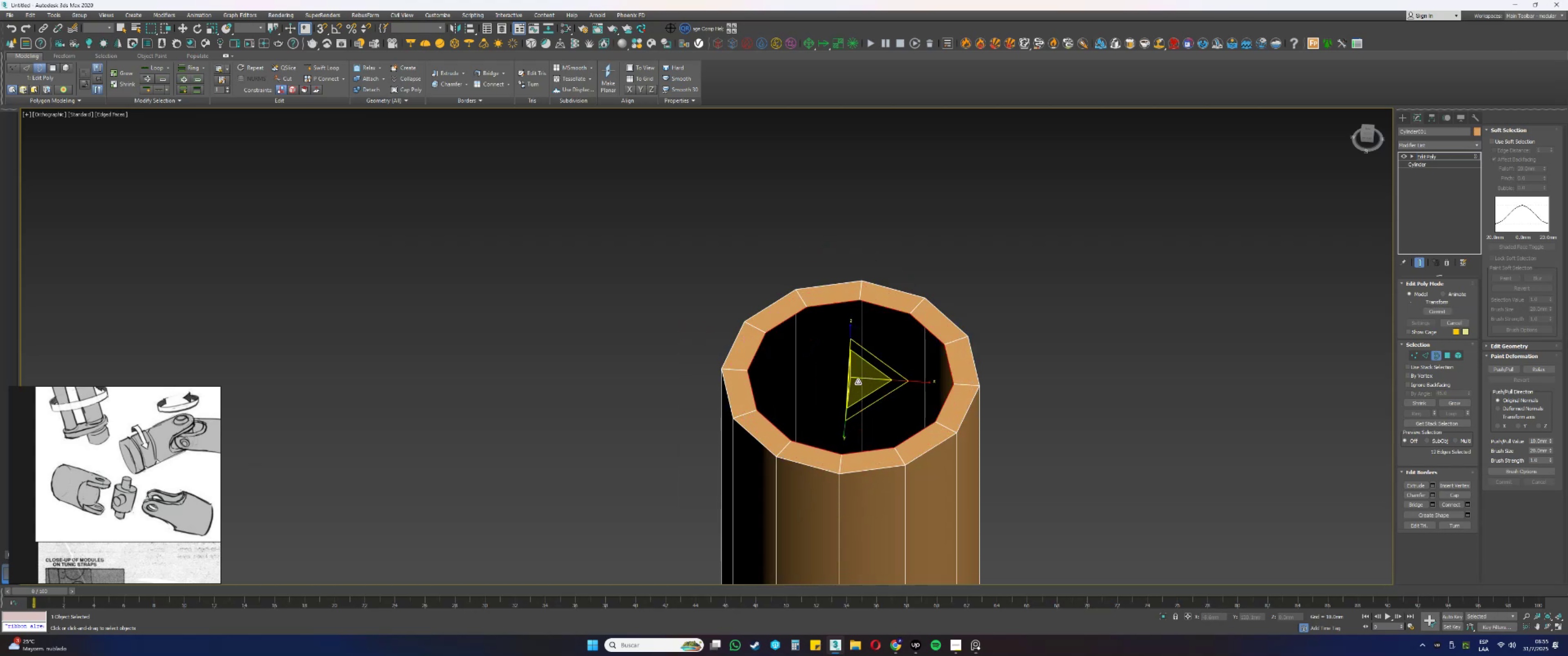 
left_click_drag(start_coordinate=[860, 378], to_coordinate=[874, 406])
 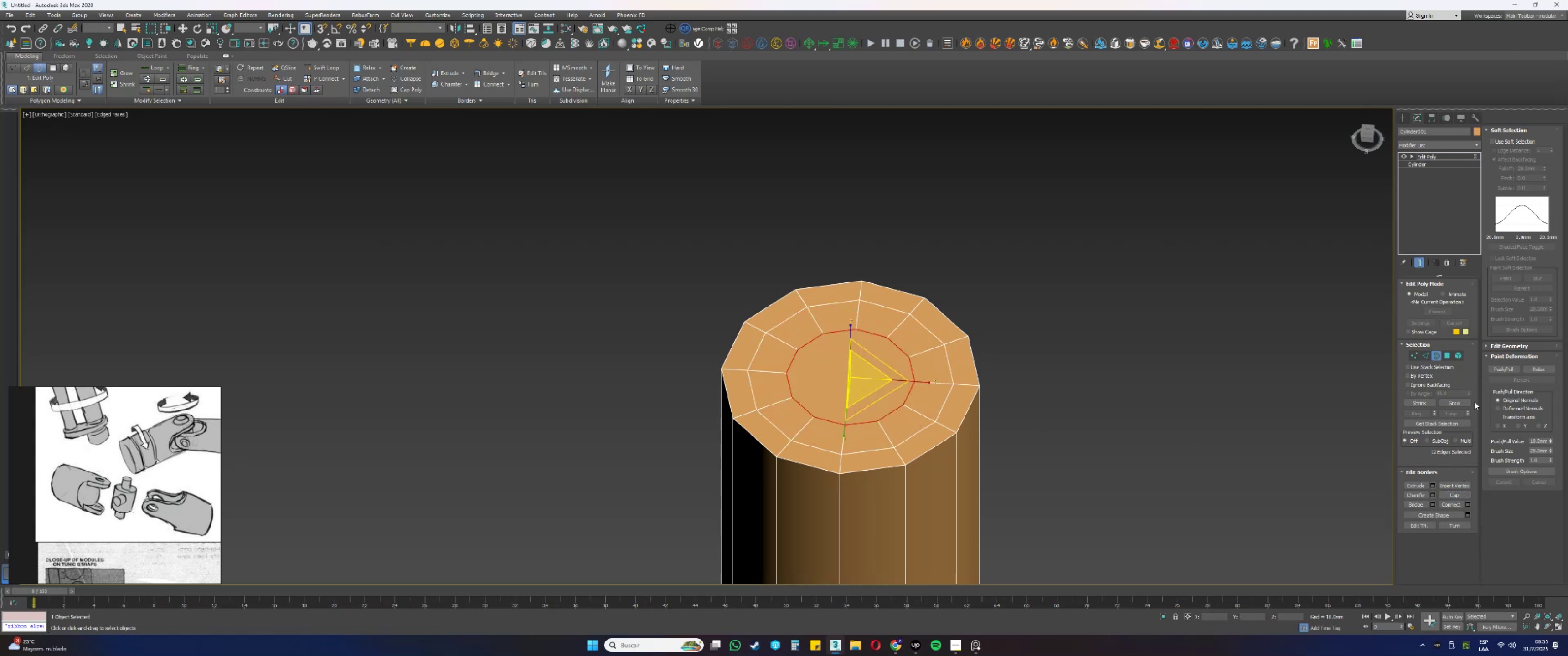 
left_click([1434, 282])
 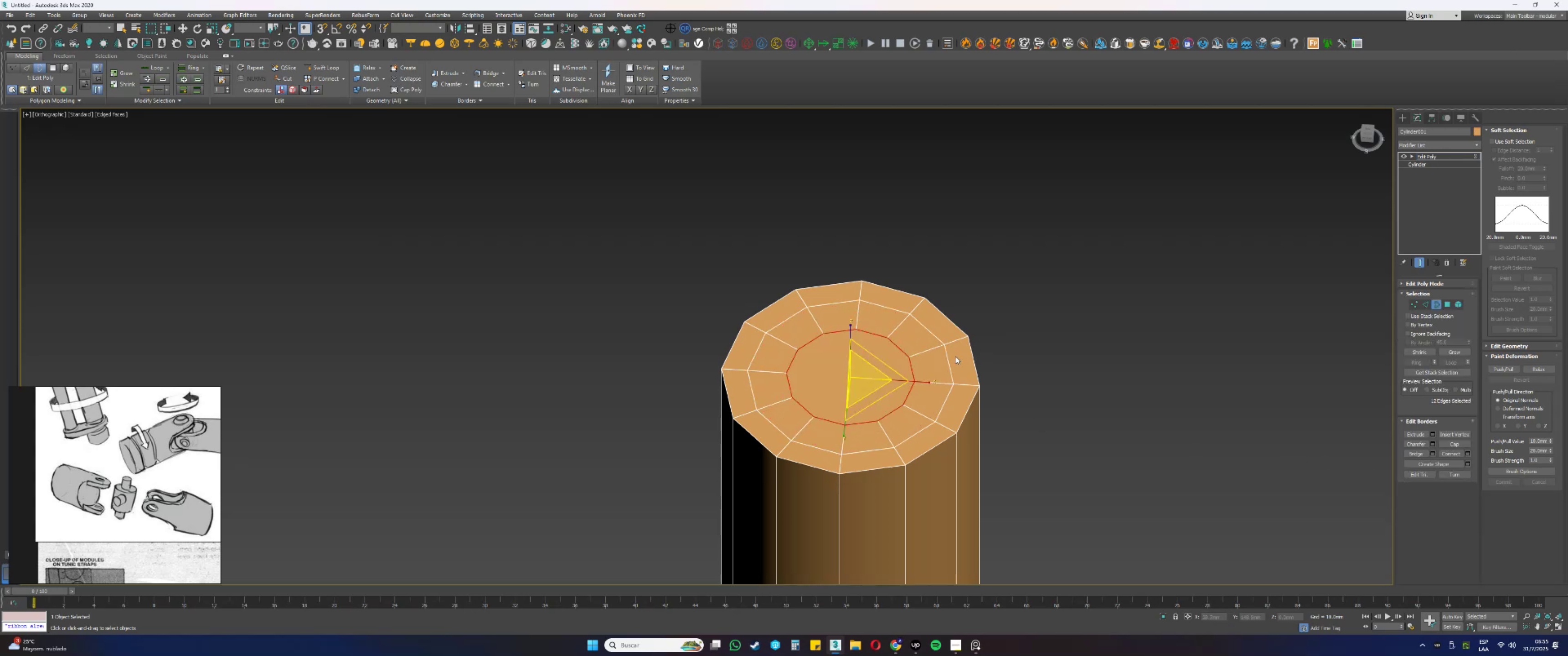 
key(4)
 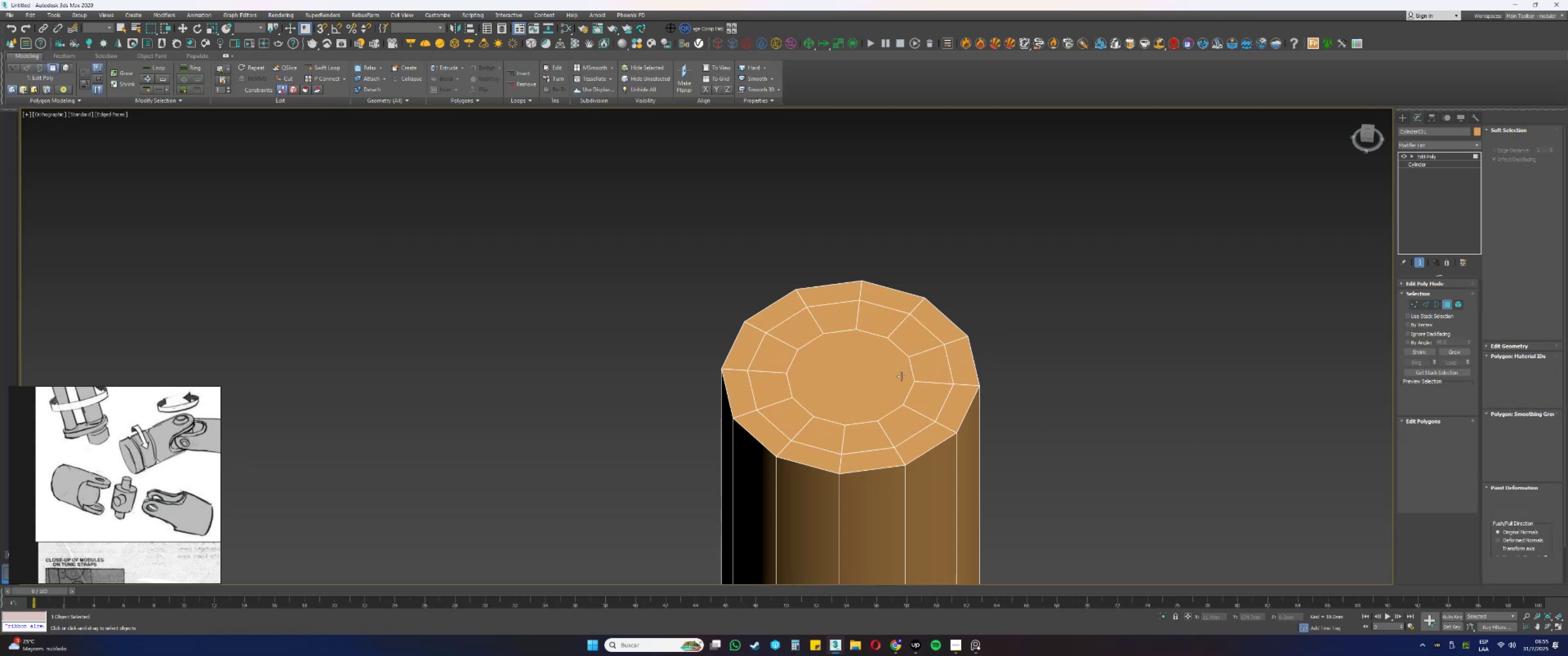 
left_click([892, 373])
 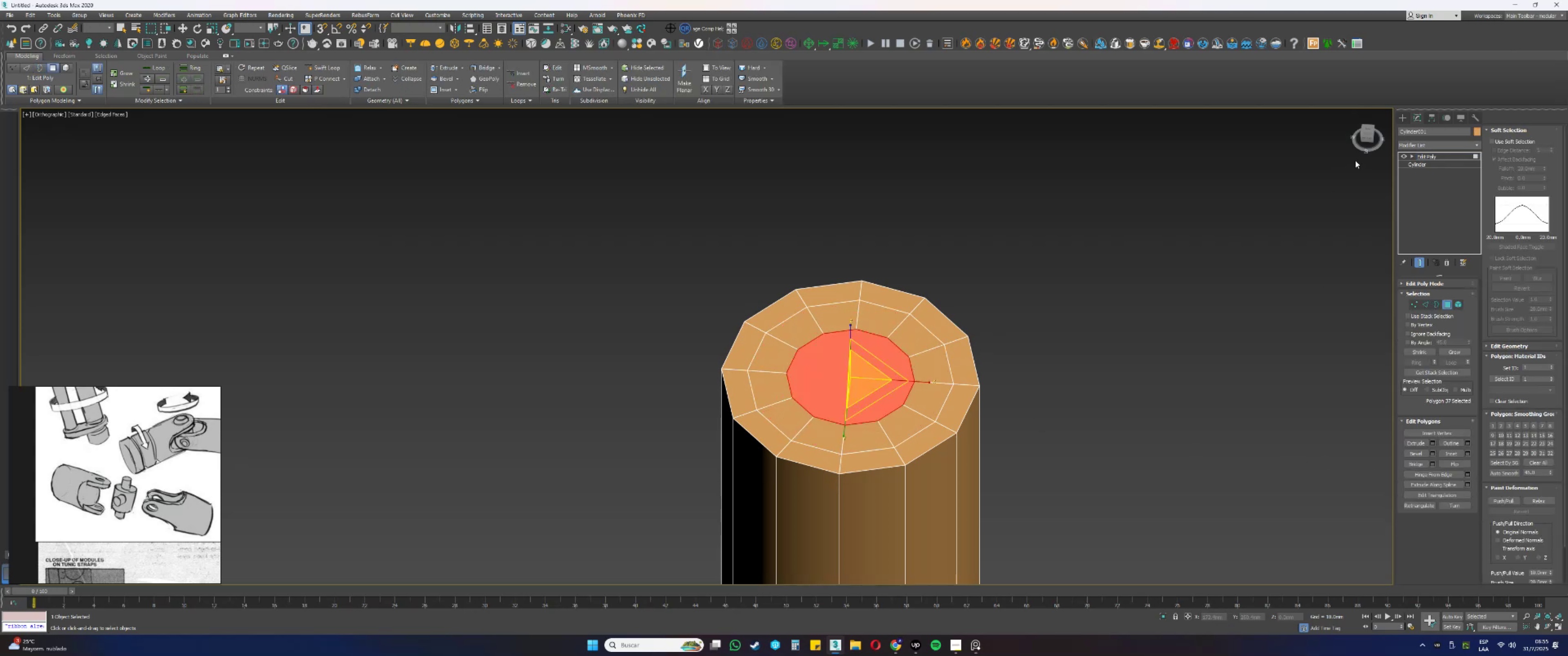 
left_click([1429, 142])
 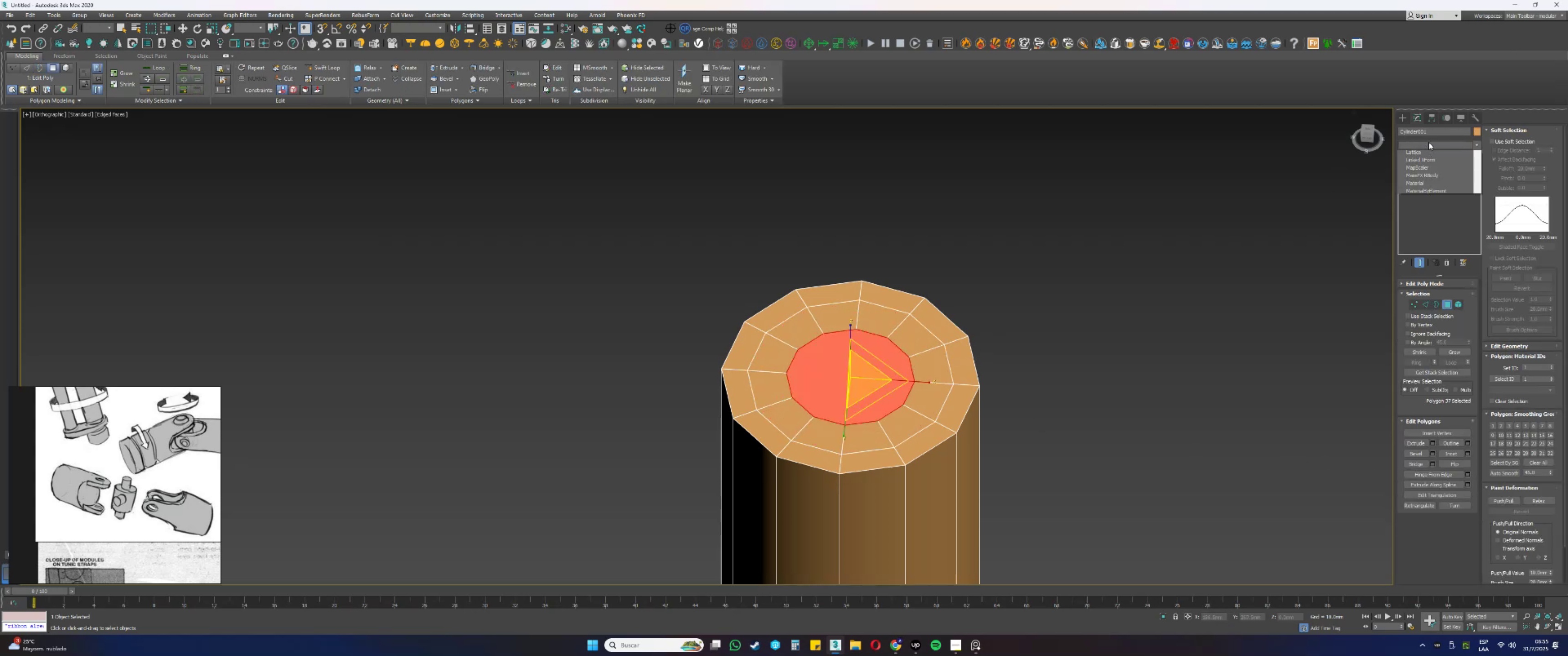 
key(Q)
 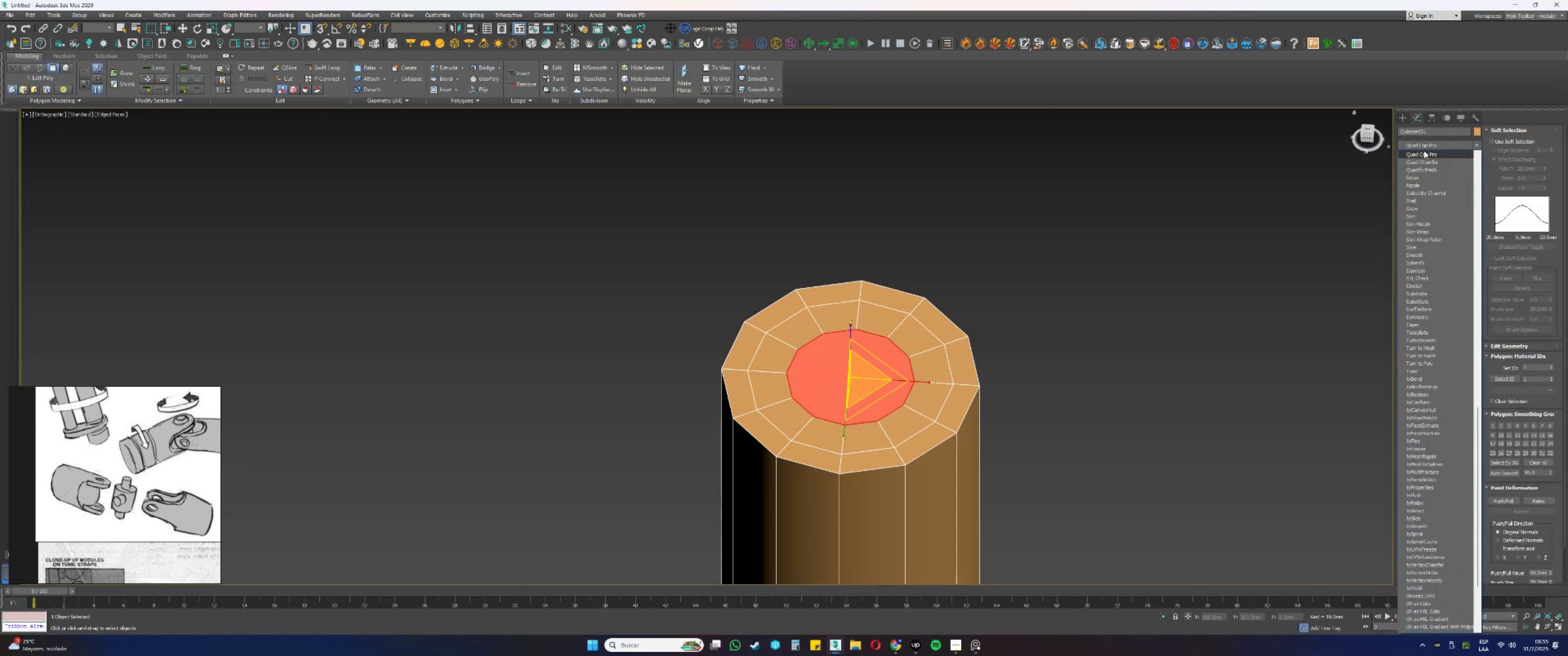 
left_click([1423, 155])
 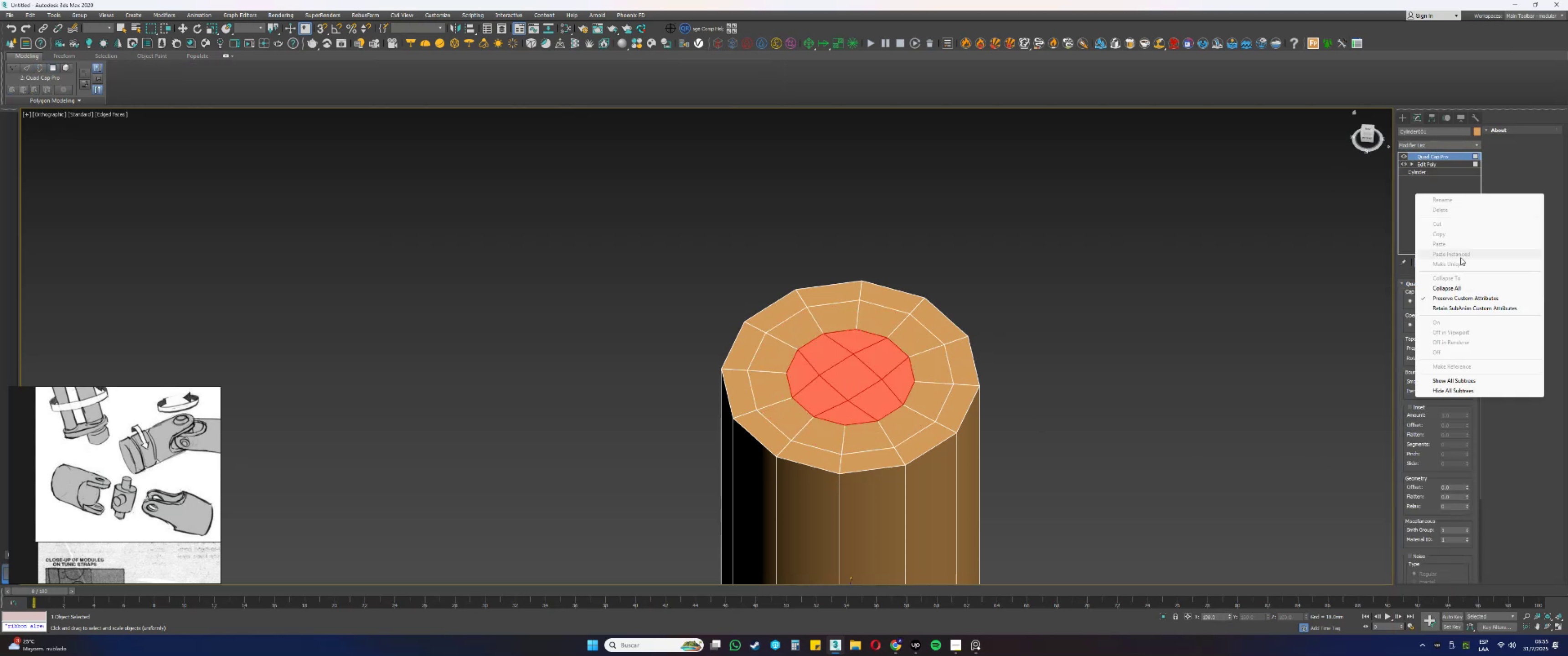 
left_click([1453, 288])
 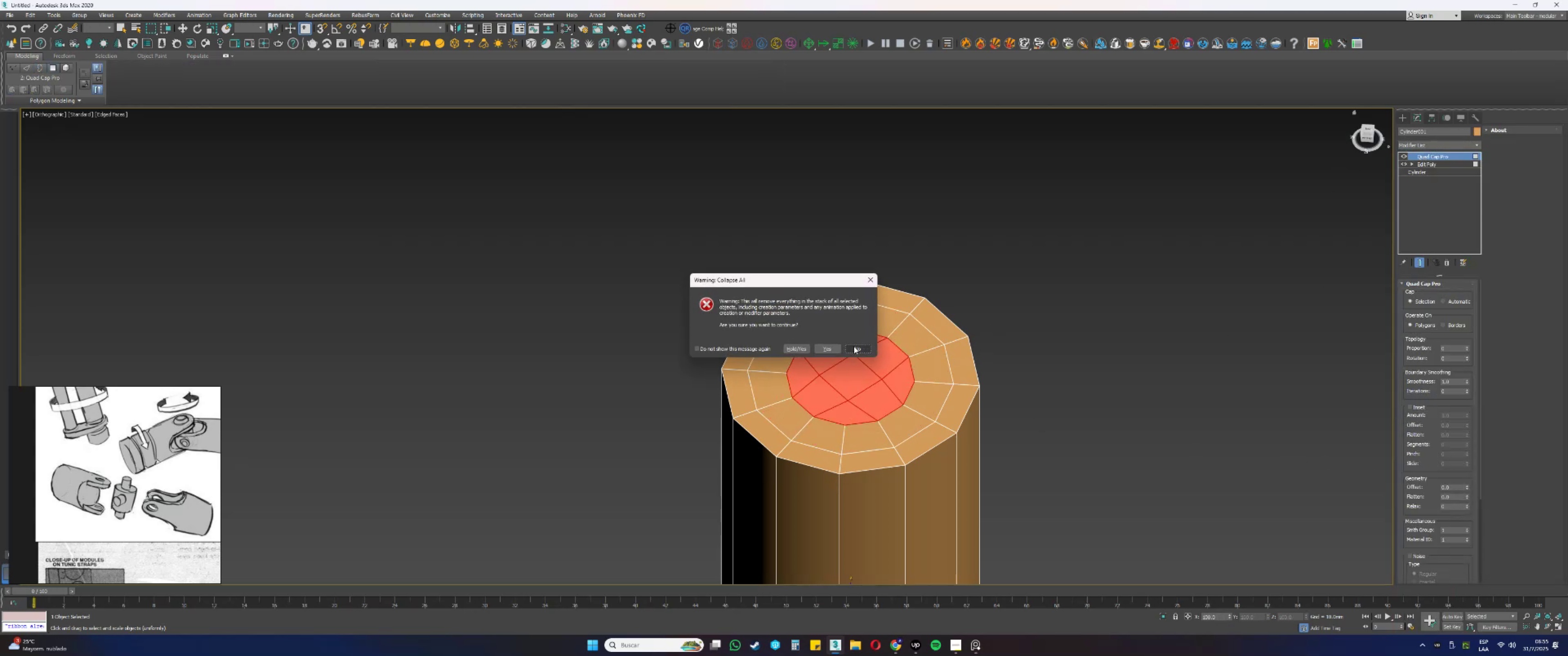 
left_click([835, 346])
 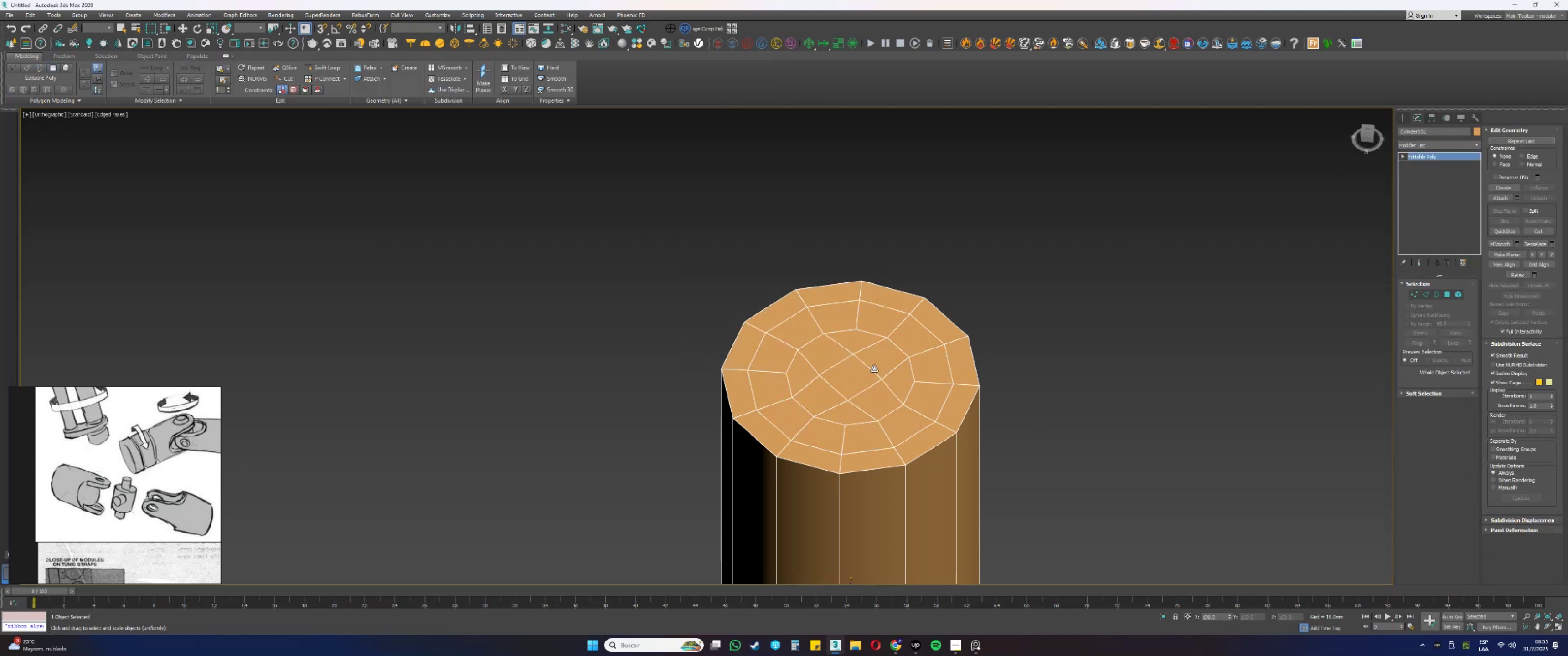 
type(tz4)
 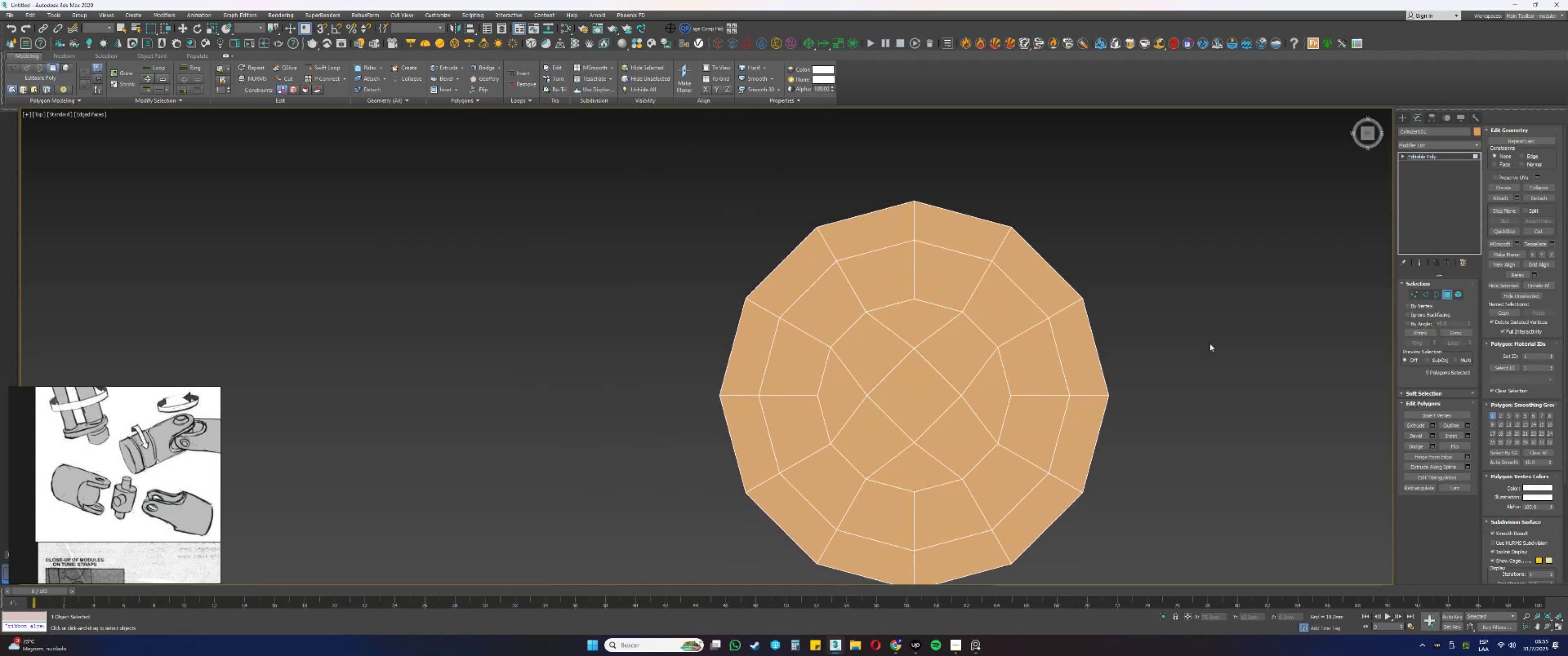 
hold_key(key=ShiftLeft, duration=1.5)
left_click([1056, 294])
 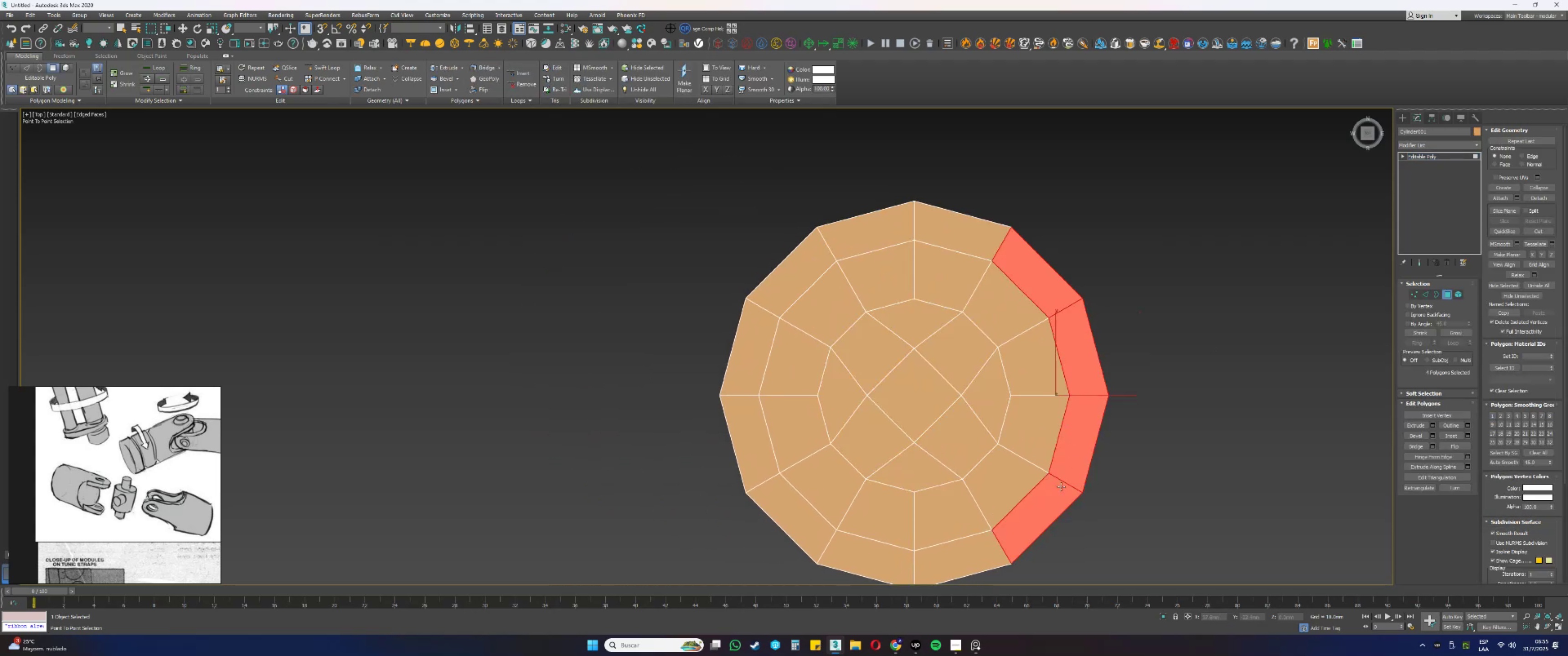 
left_click([1055, 492])
 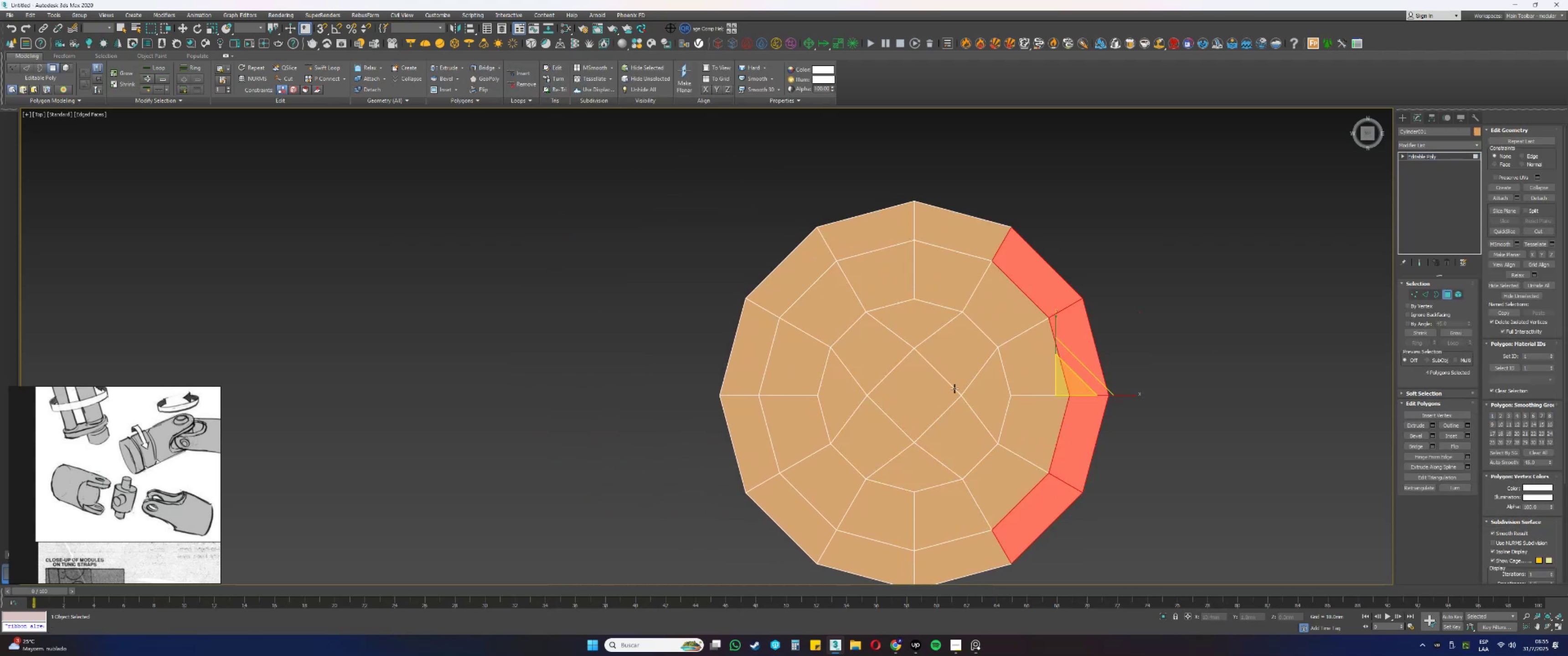 
hold_key(key=ShiftLeft, duration=1.5)
left_click([795, 285])
 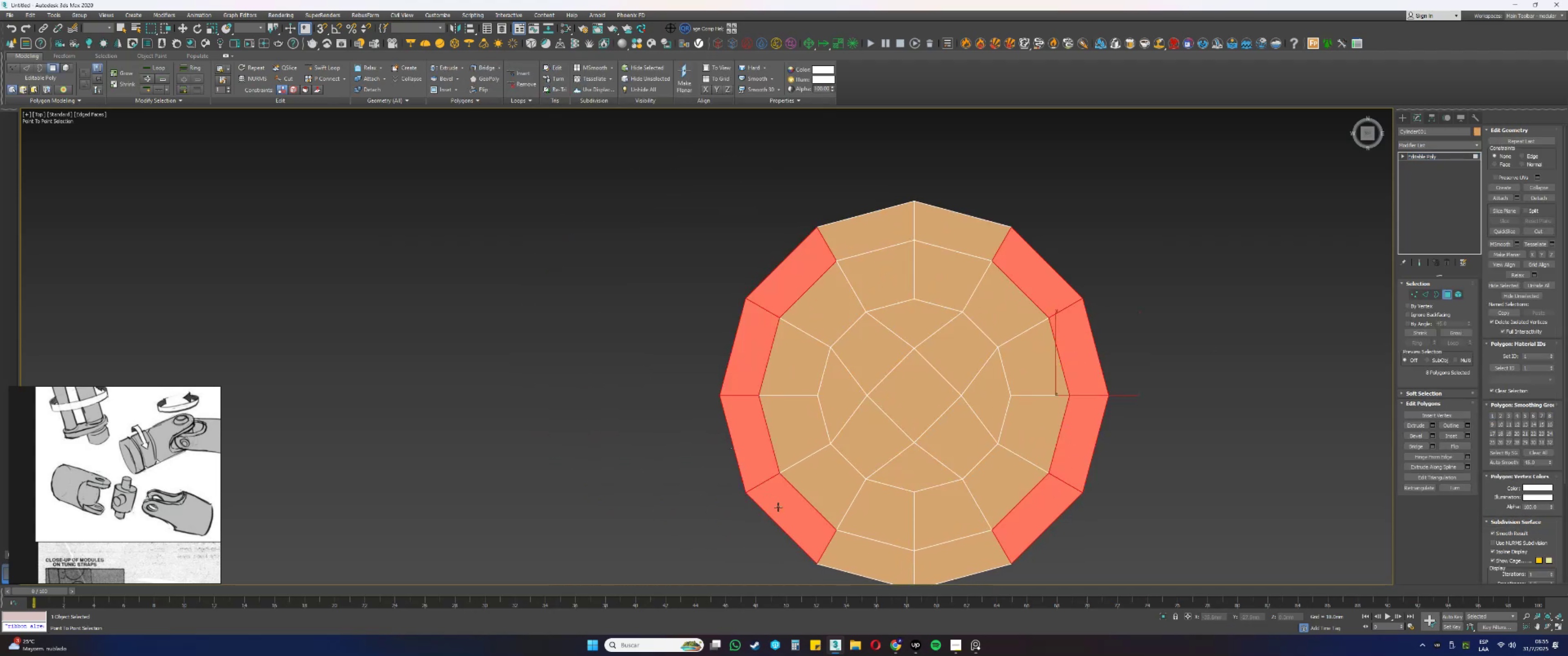 
scroll: coordinate [791, 466], scroll_direction: down, amount: 1.0
 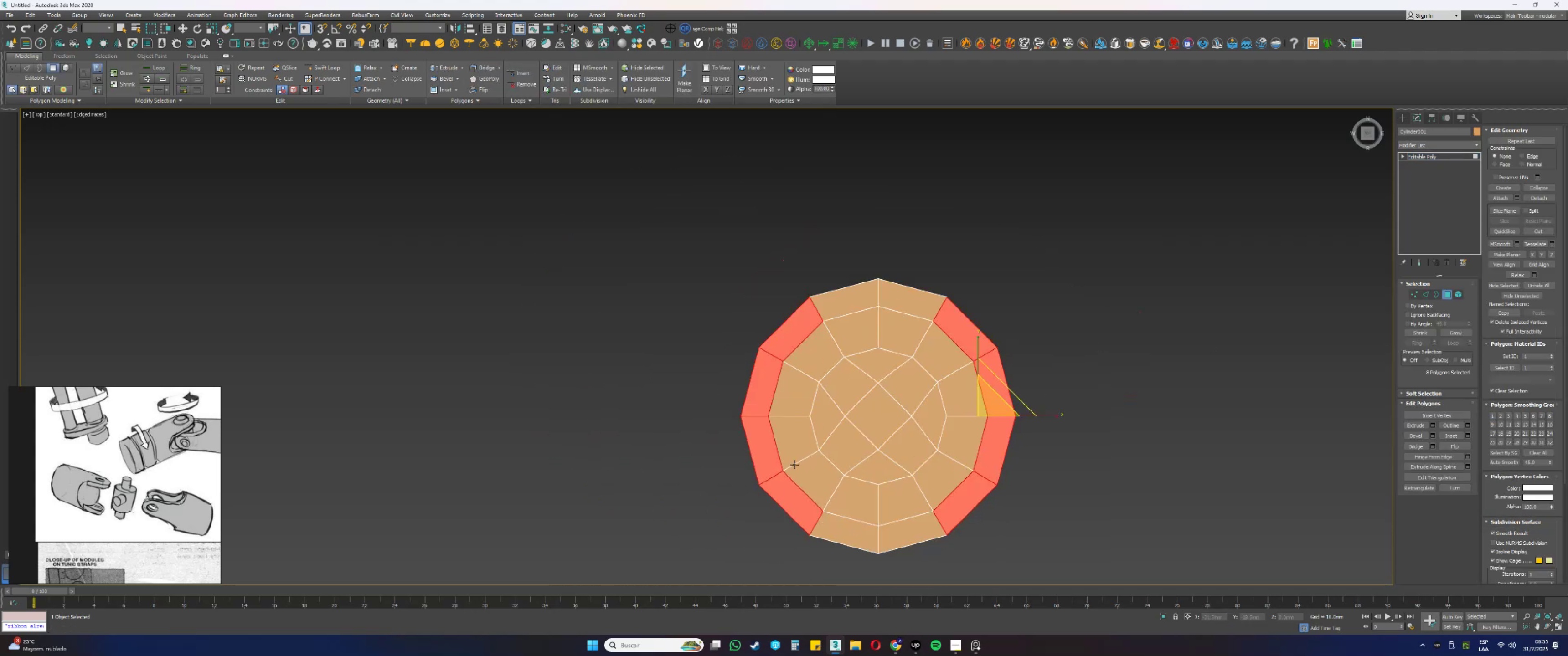 
hold_key(key=AltLeft, duration=0.48)
 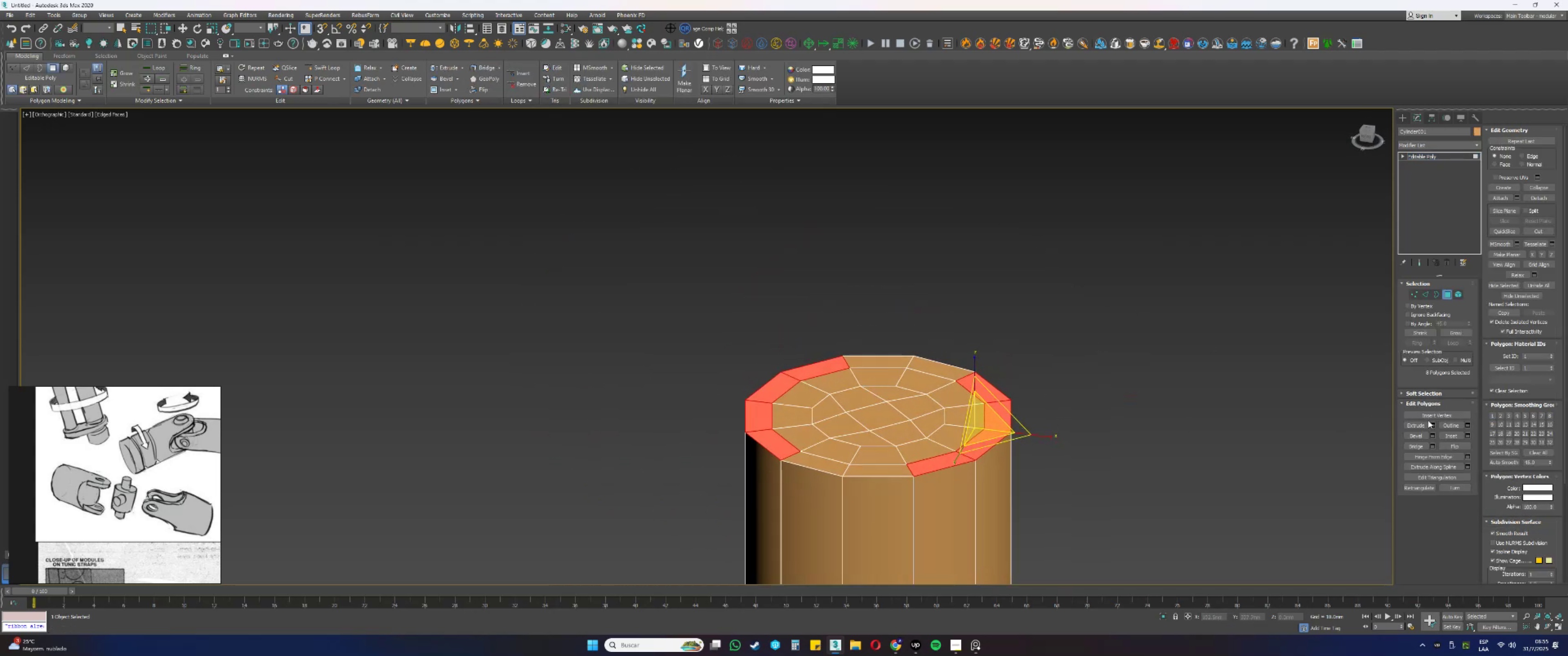 
left_click([1419, 425])
 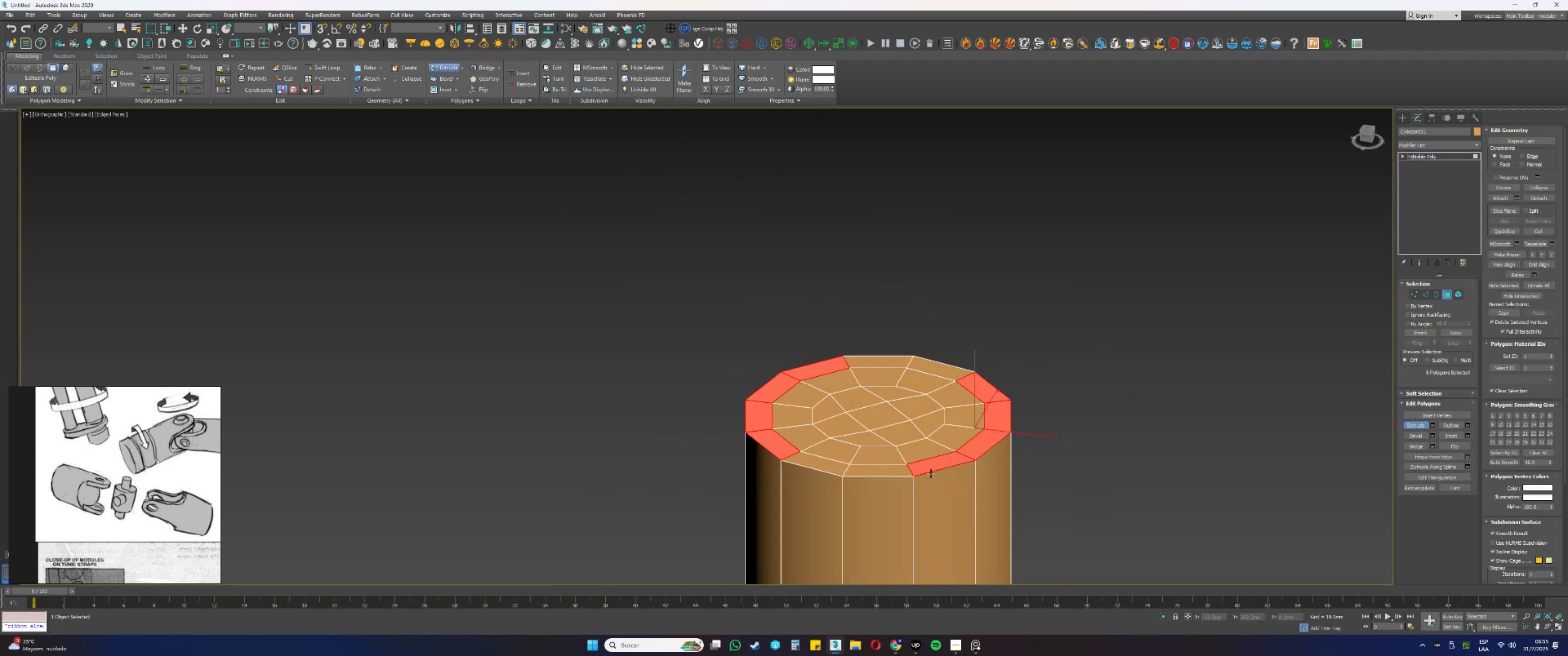 
left_click_drag(start_coordinate=[925, 468], to_coordinate=[923, 464])
 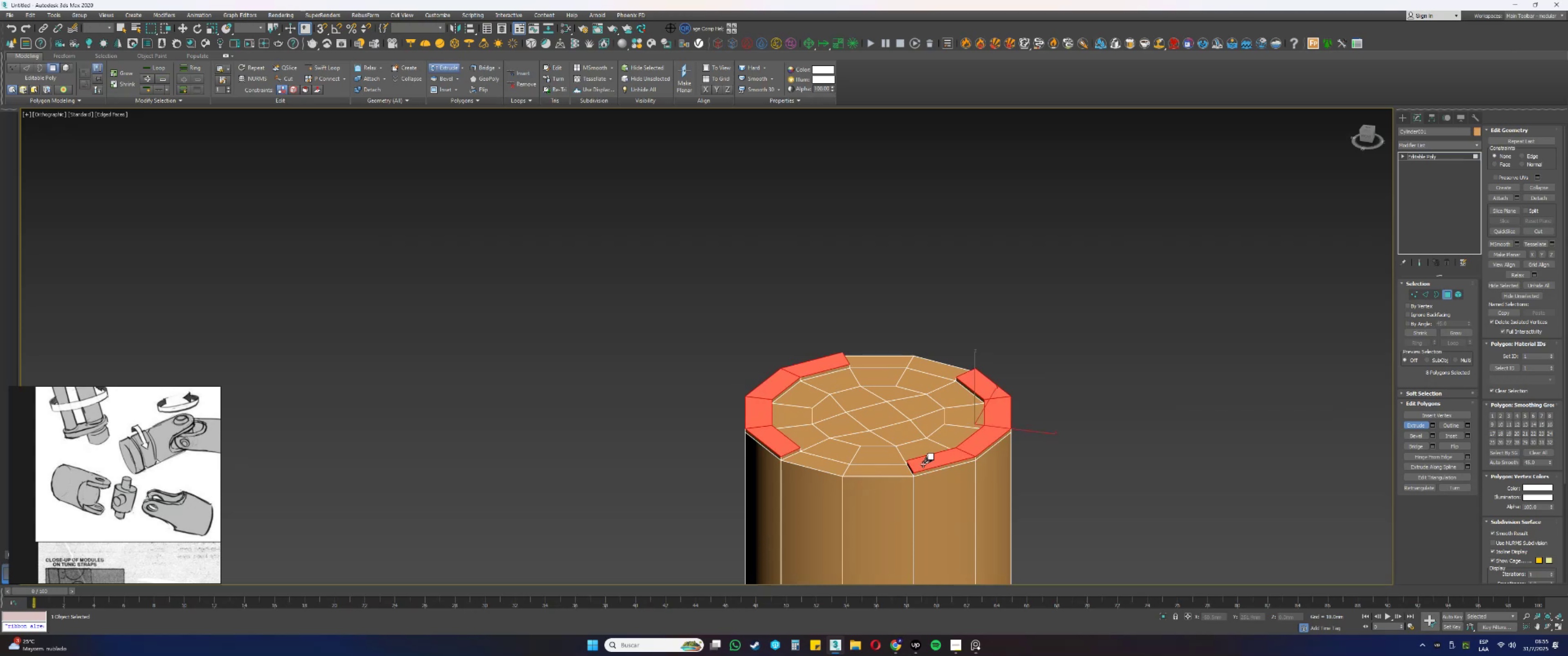 
left_click_drag(start_coordinate=[923, 464], to_coordinate=[946, 337])
 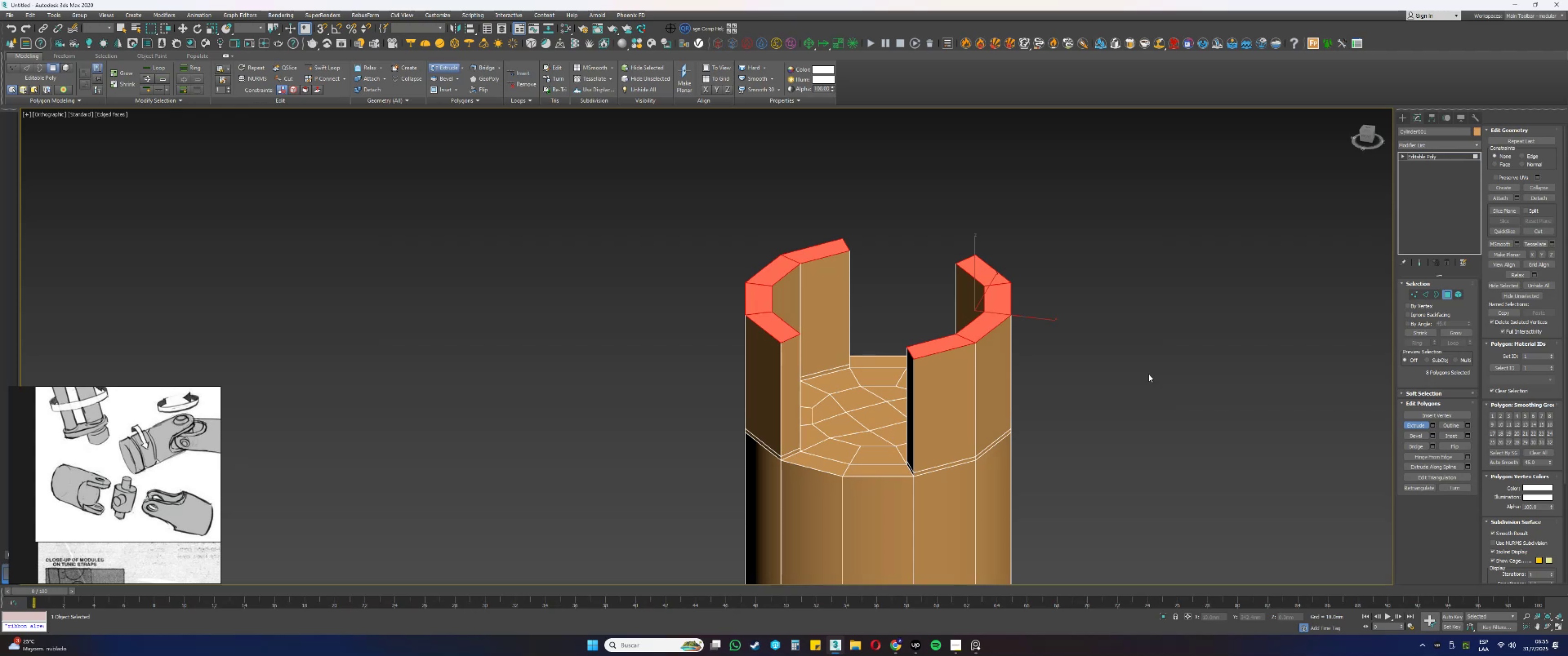 
wait(19.38)
 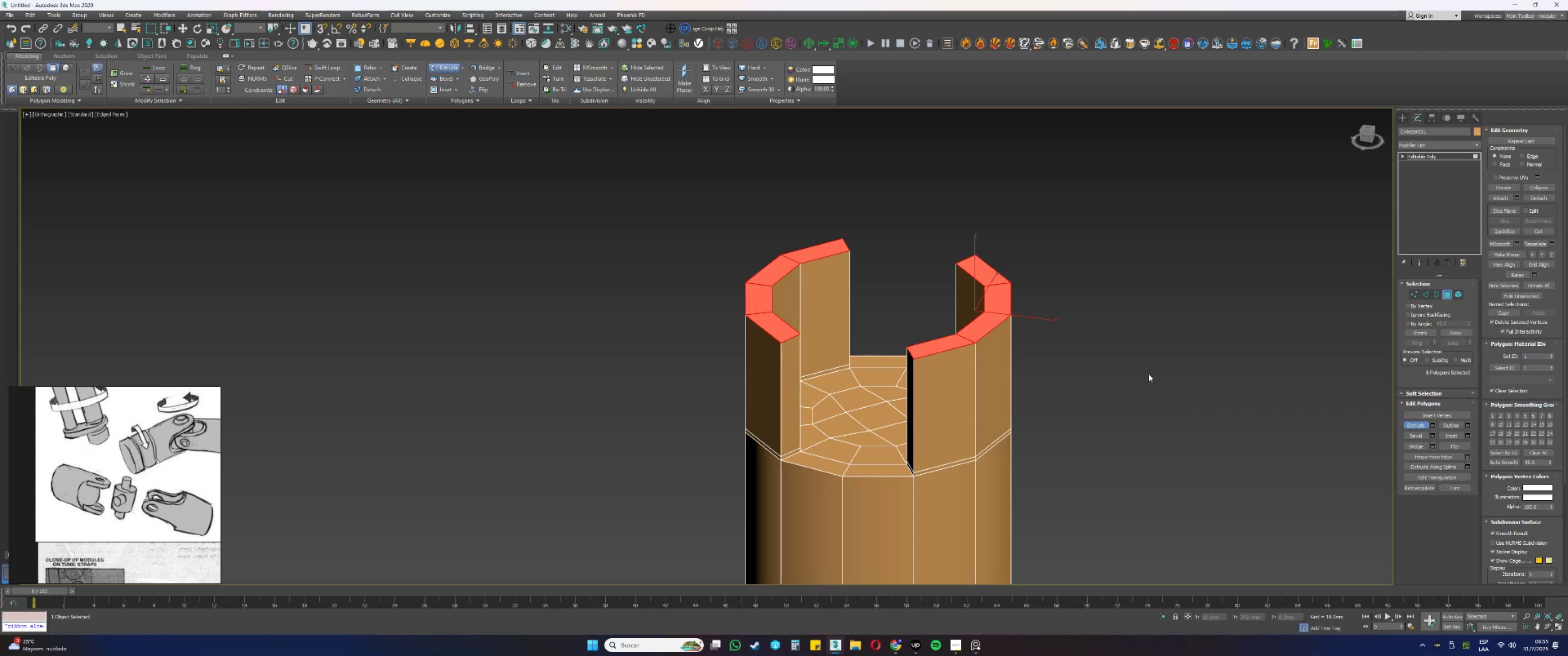 
key(Control+ControlLeft)
 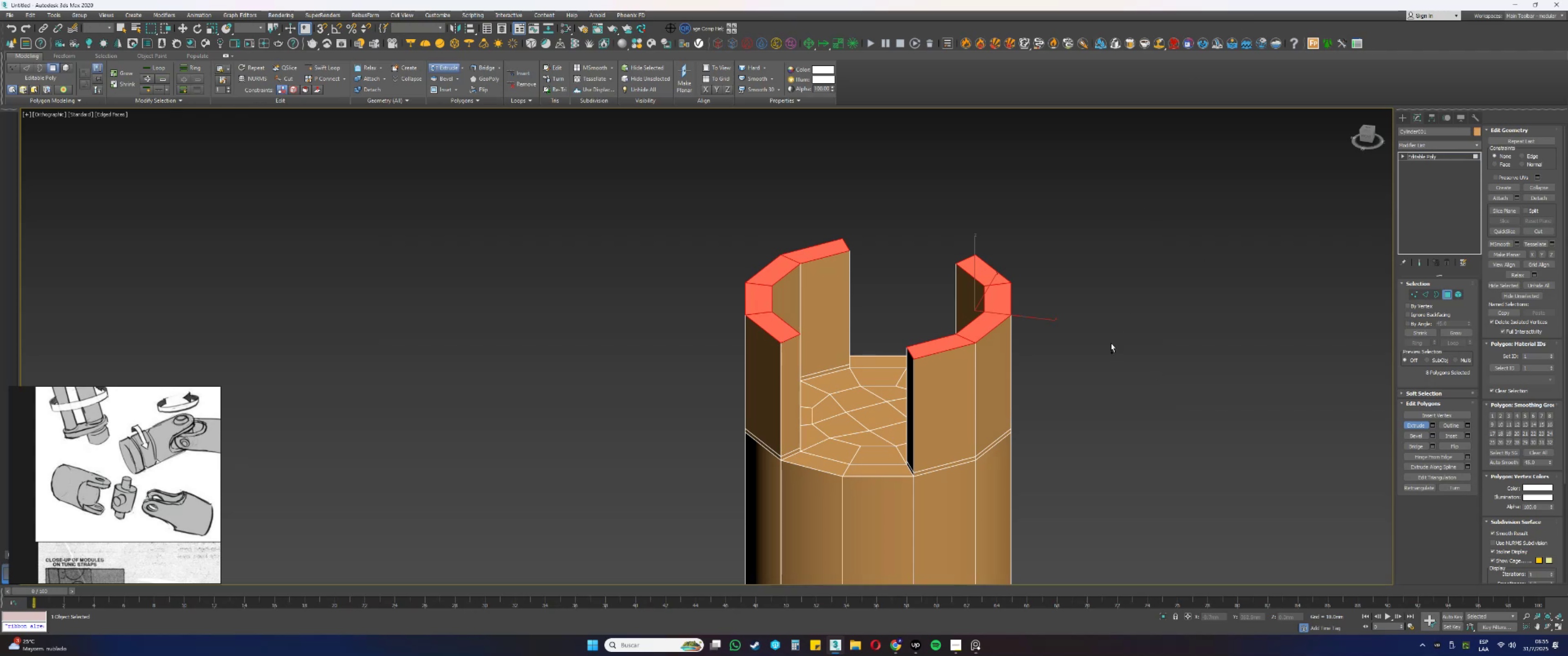 
key(Control+Z)
 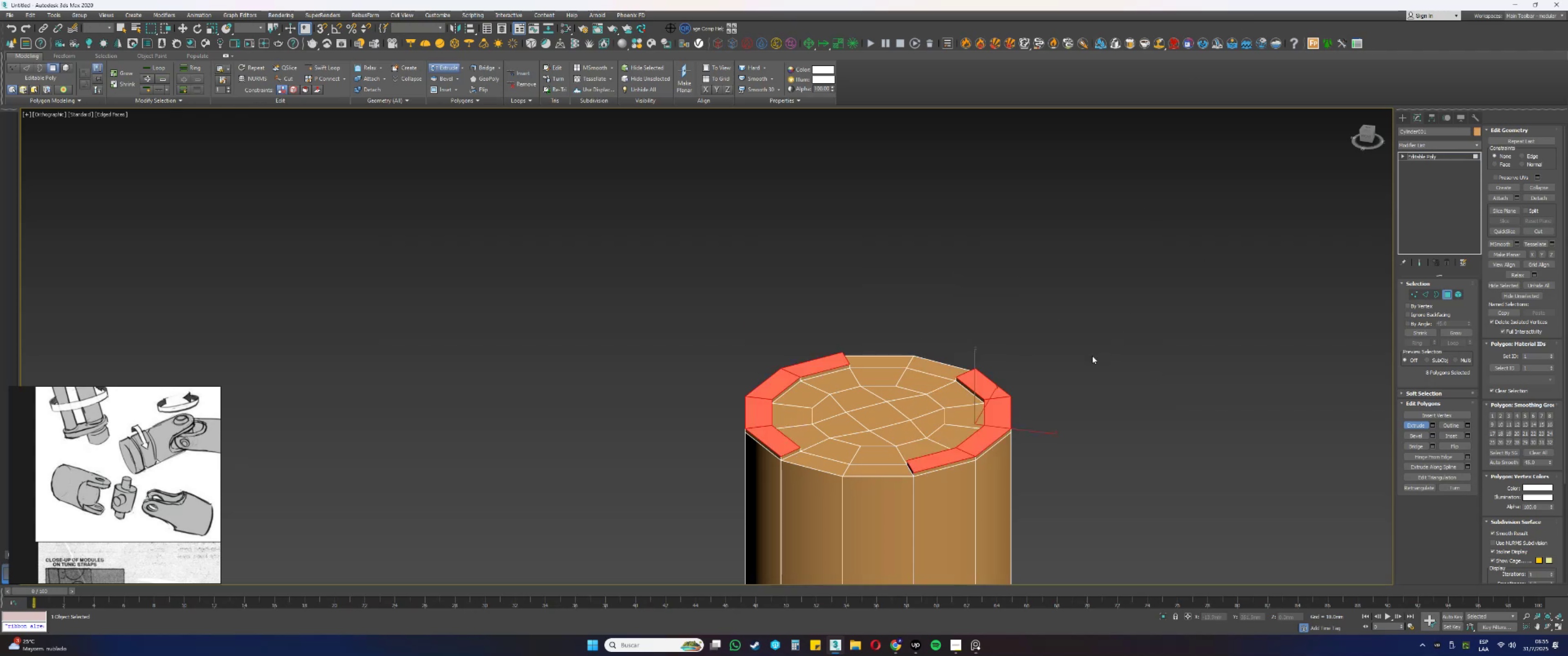 
key(Control+ControlLeft)
 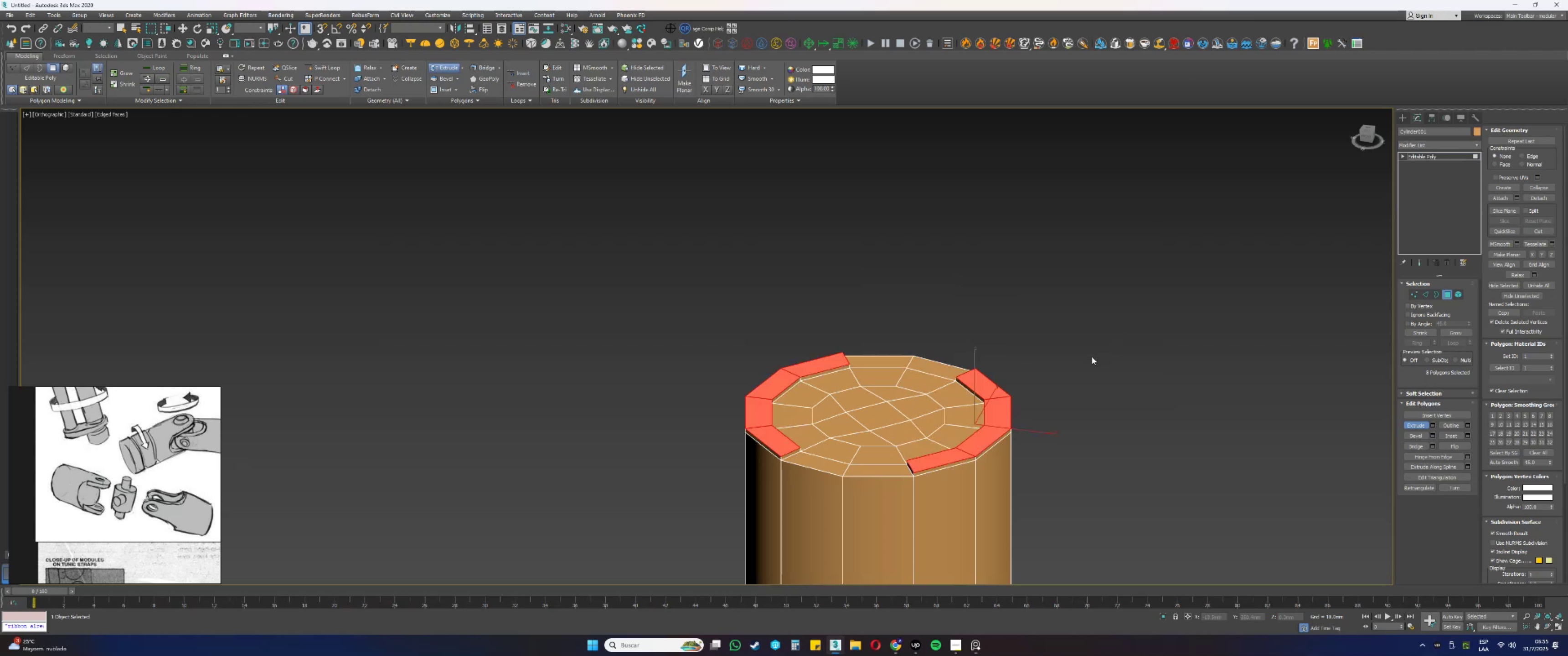 
key(Control+Z)
 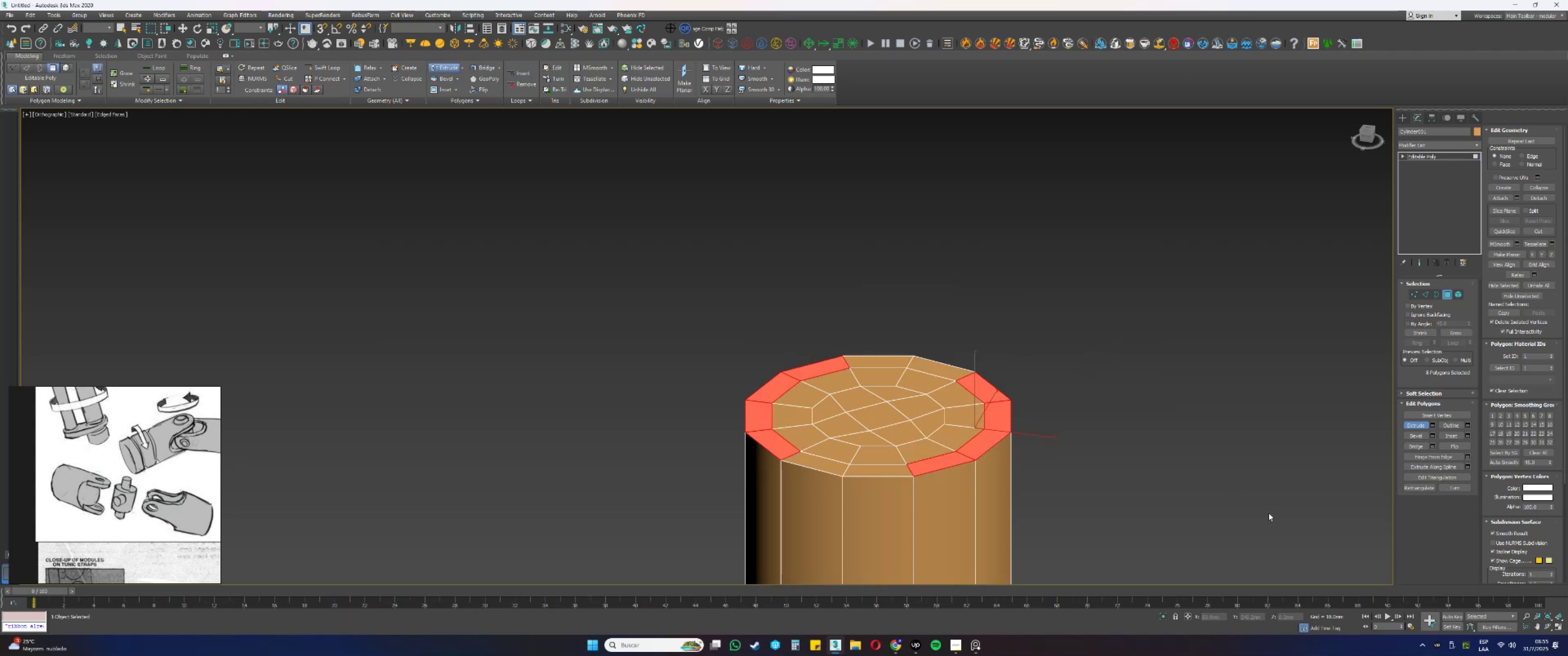 
right_click([1270, 505])
 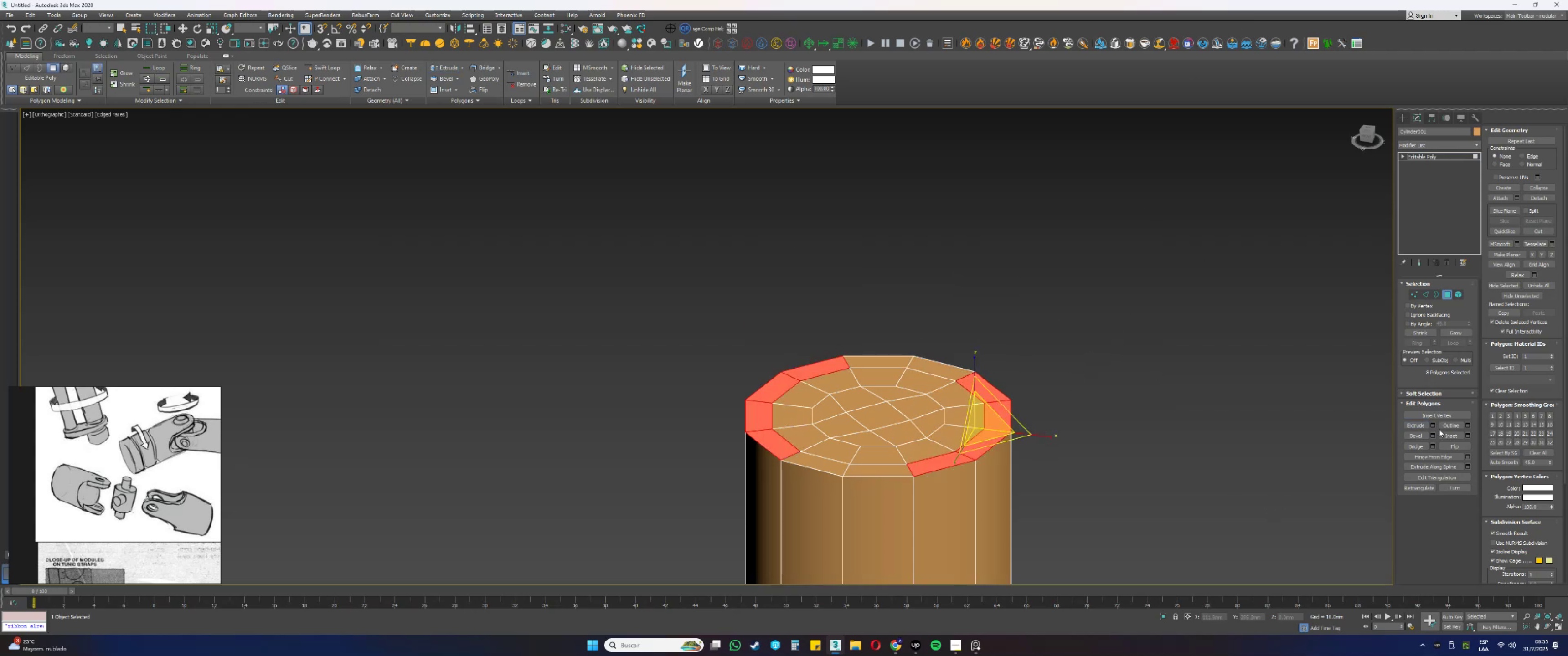 
left_click([1434, 428])
 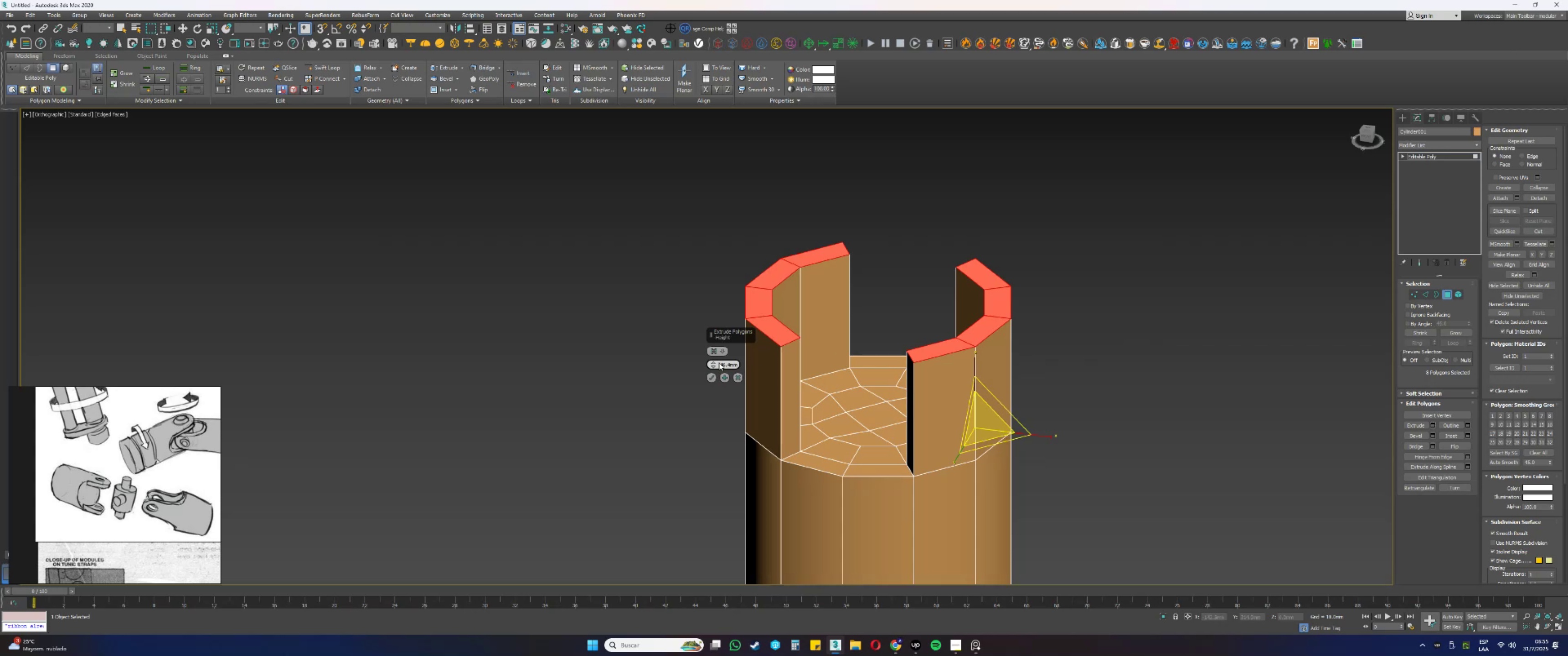 
double_click([722, 366])
 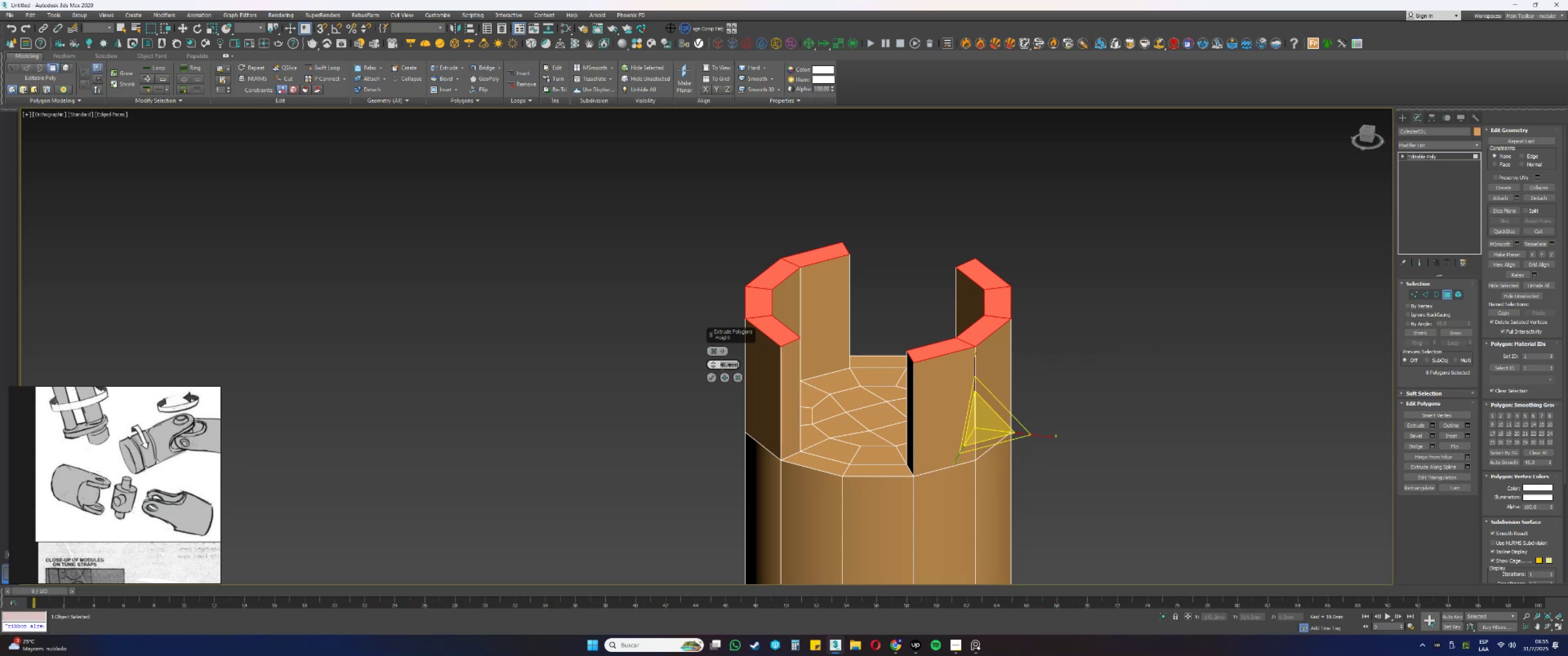 
key(Numpad5)
 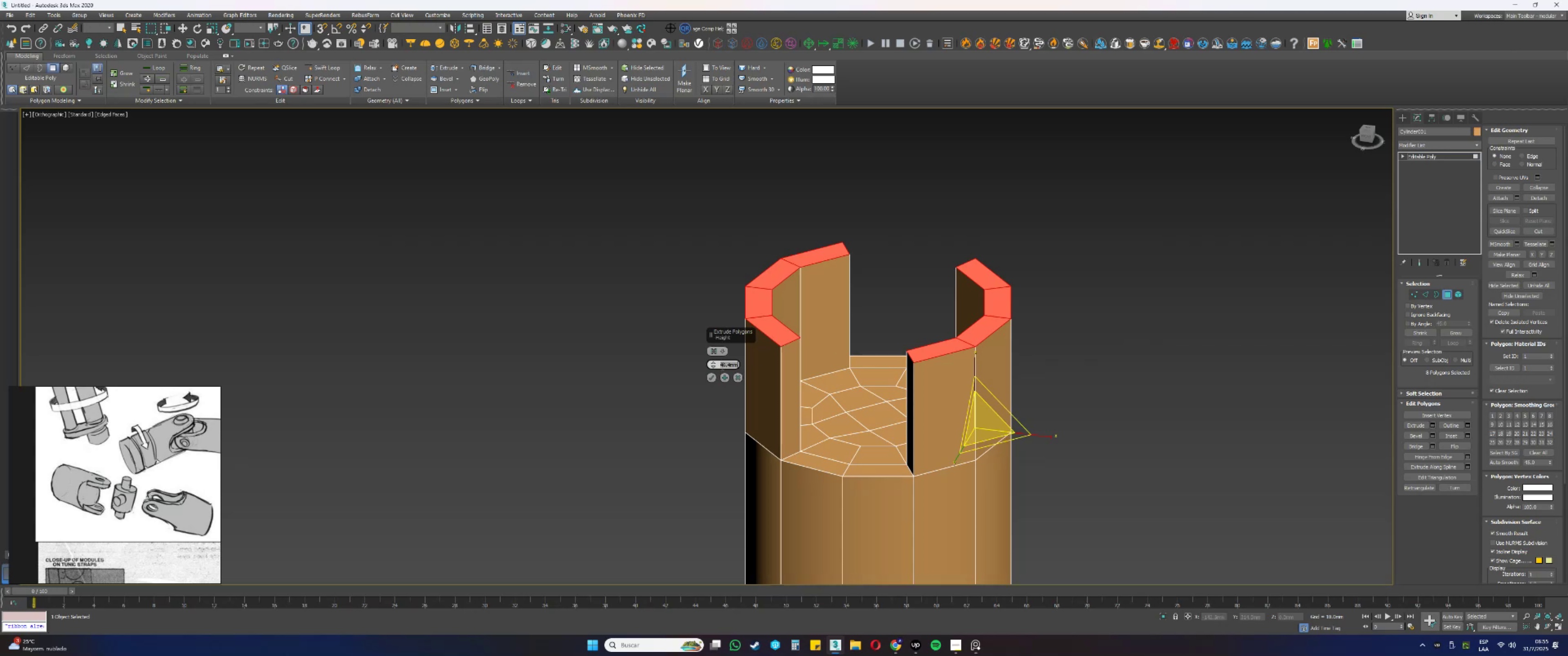 
key(Numpad0)
 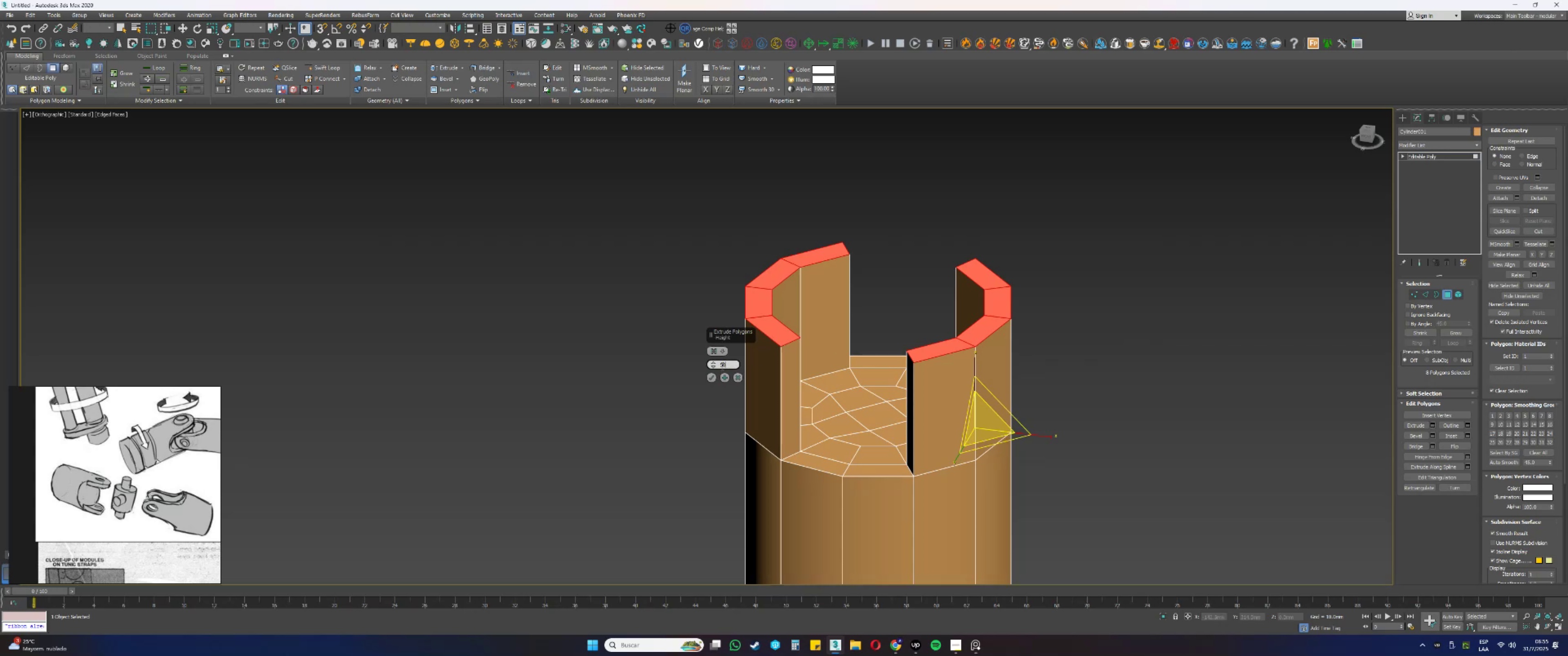 
key(NumpadEnter)
 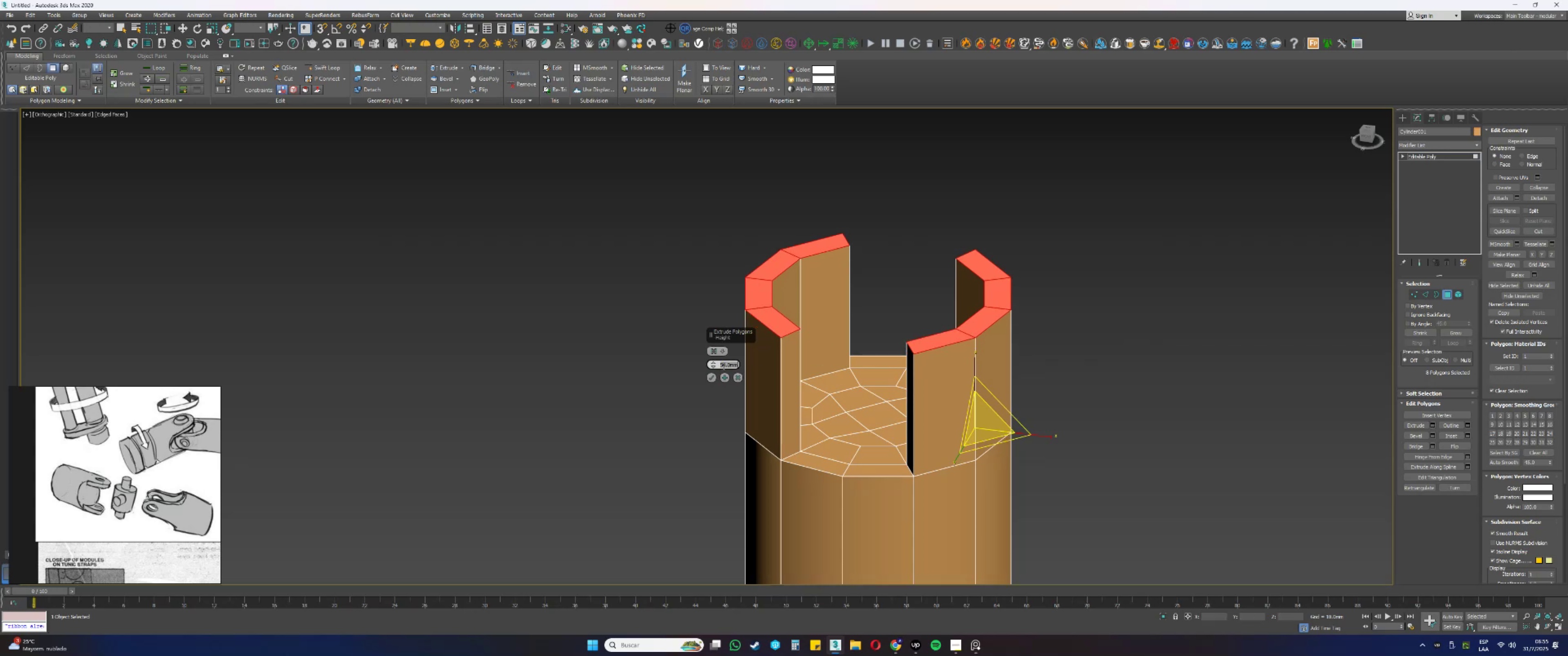 
scroll: coordinate [811, 322], scroll_direction: down, amount: 4.0
 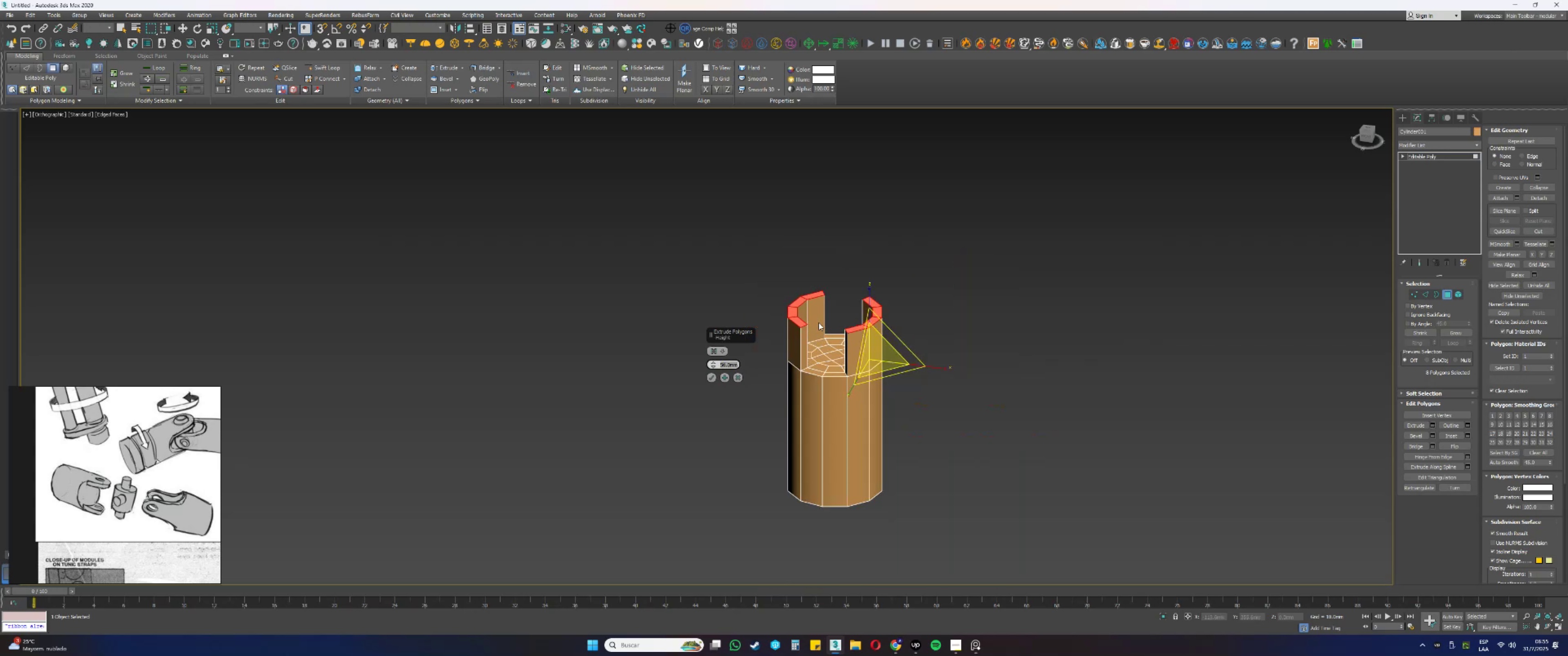 
scroll: coordinate [823, 339], scroll_direction: up, amount: 2.0
 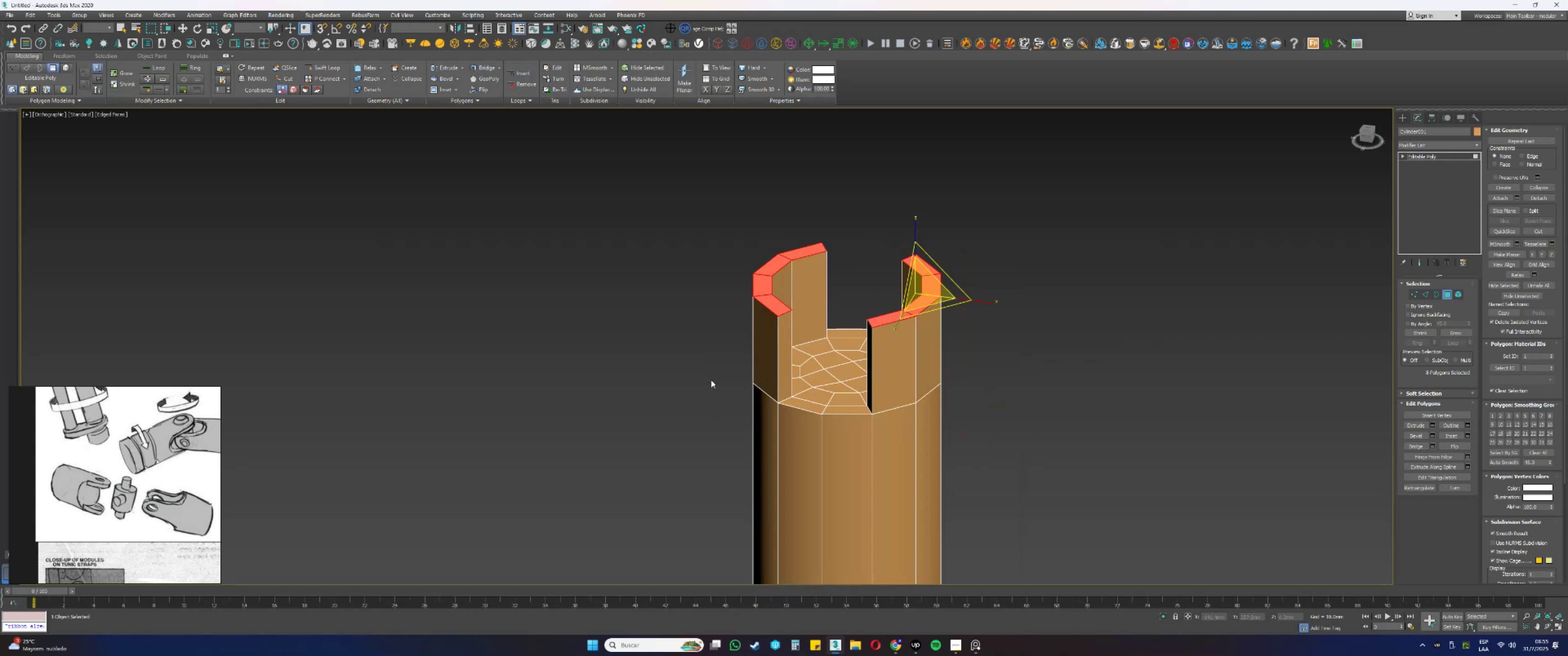 
type(4fz)
 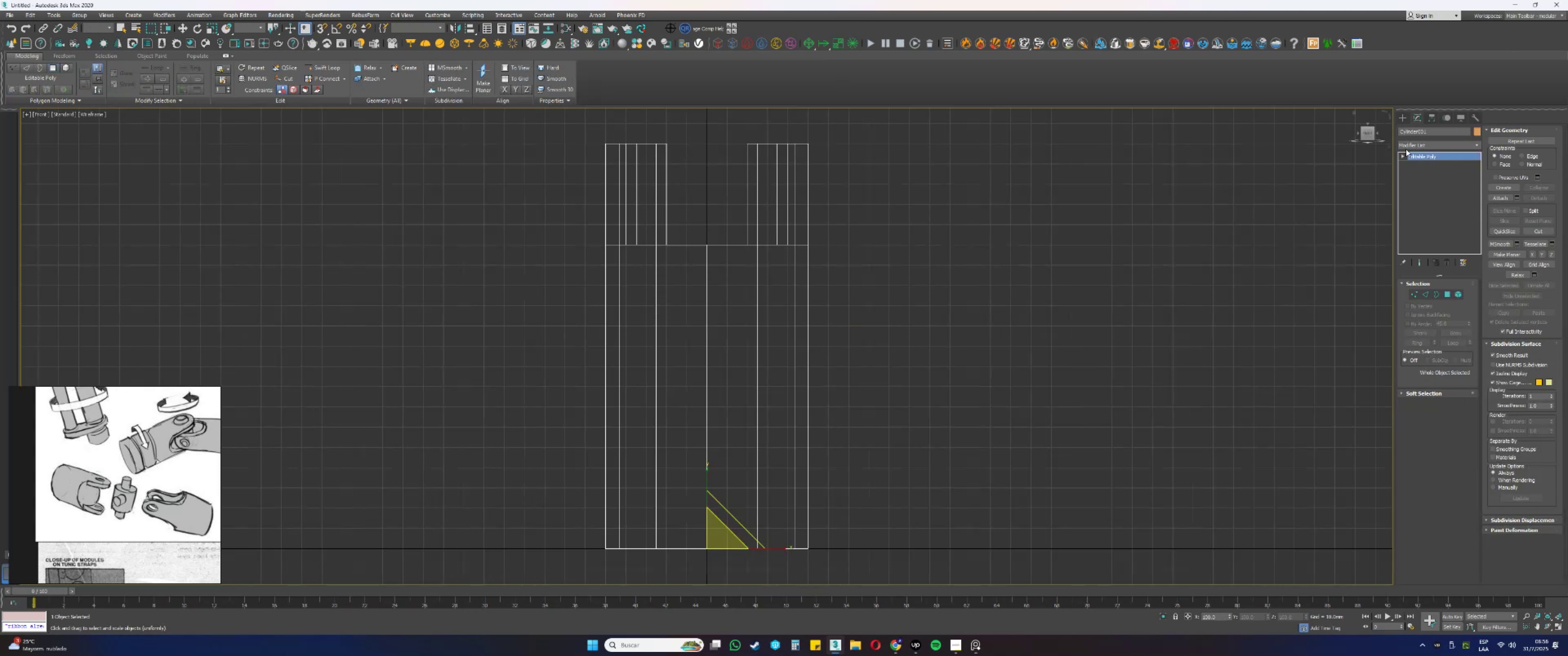 
left_click([1403, 121])
 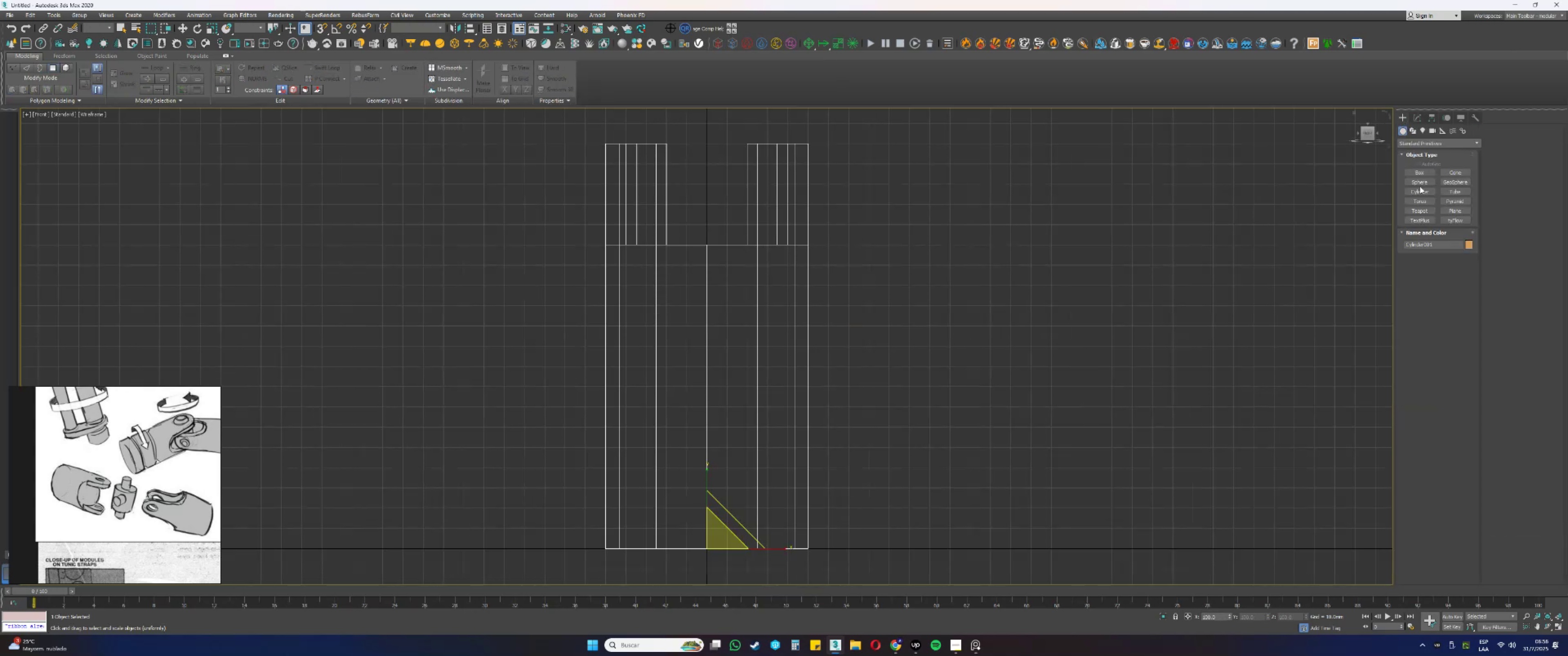 
left_click([1419, 191])
 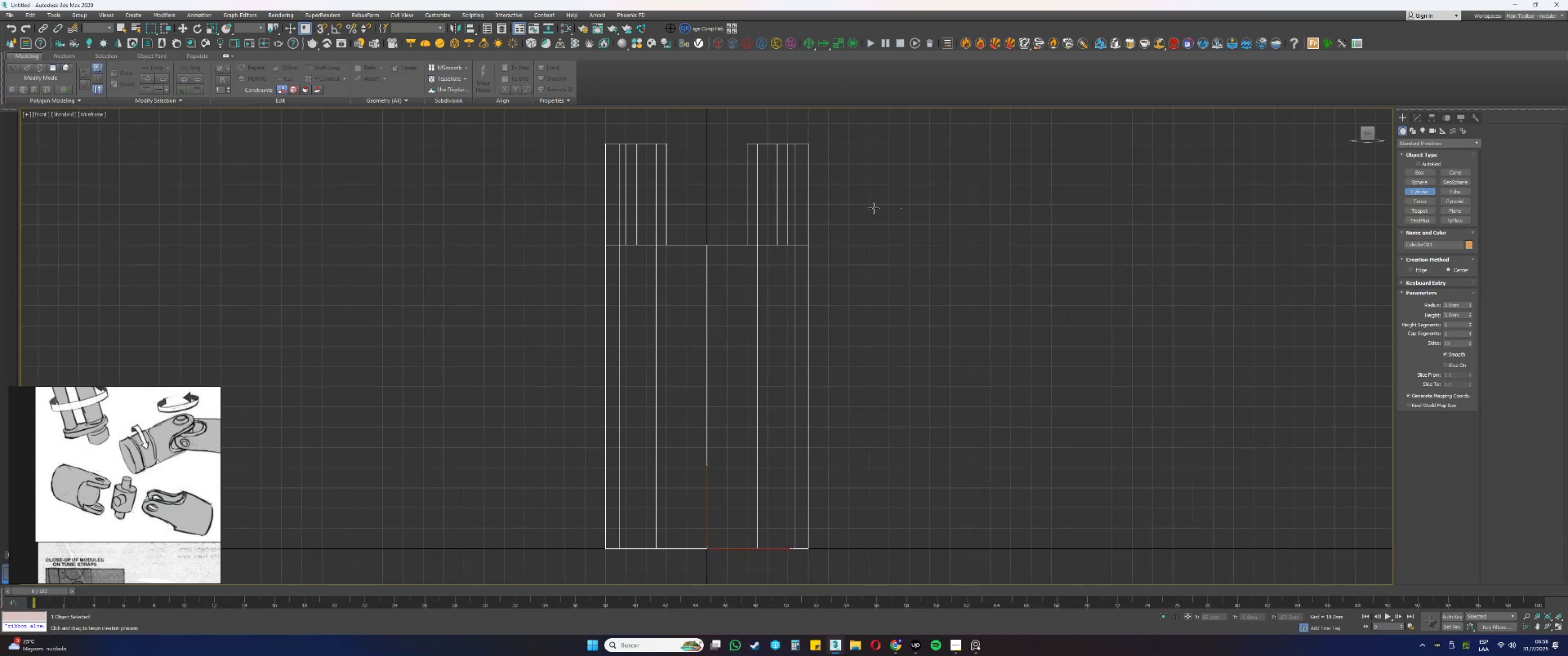 
left_click_drag(start_coordinate=[879, 173], to_coordinate=[928, 237])
 